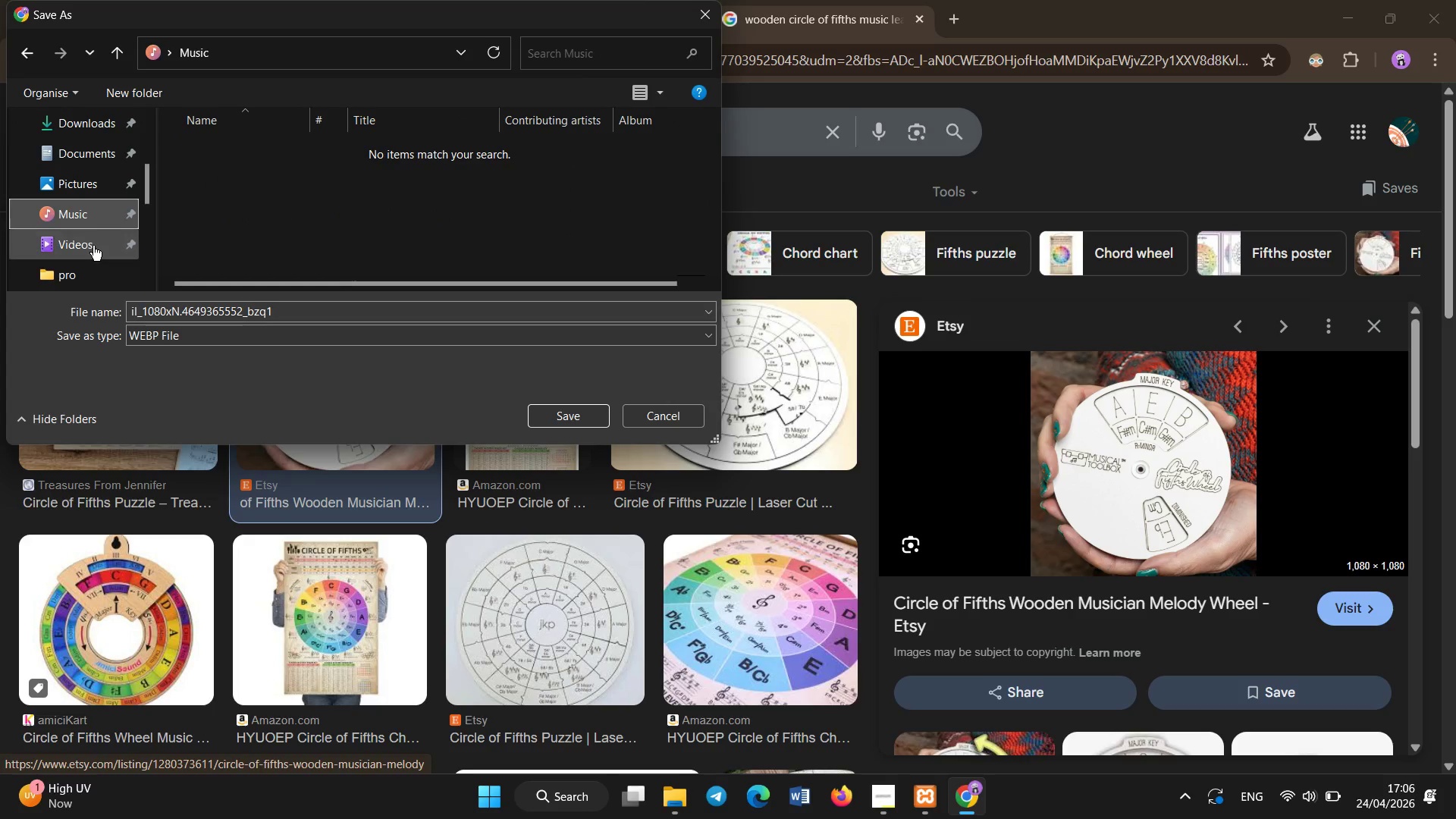 
left_click([93, 248])
 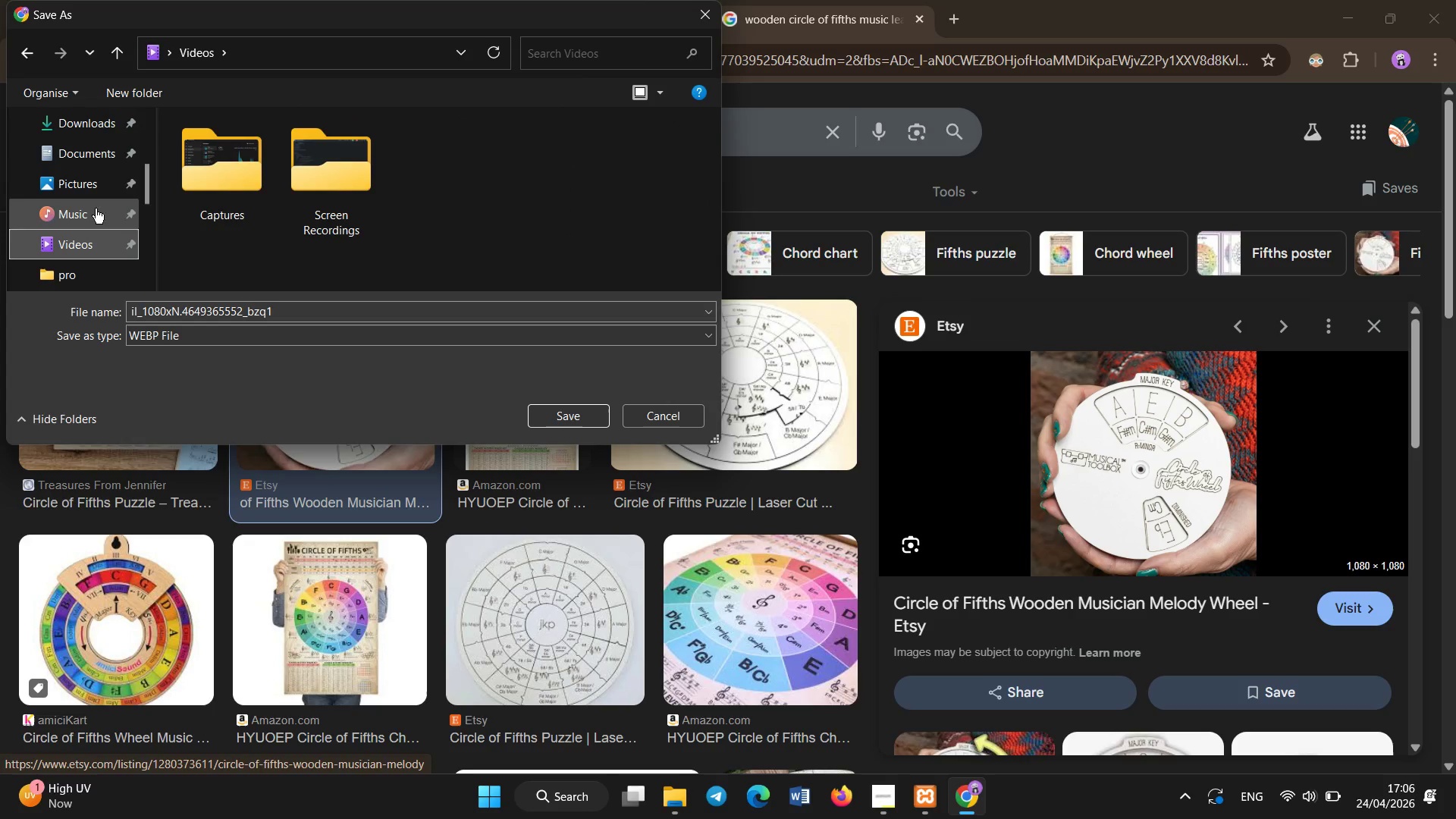 
left_click([98, 190])
 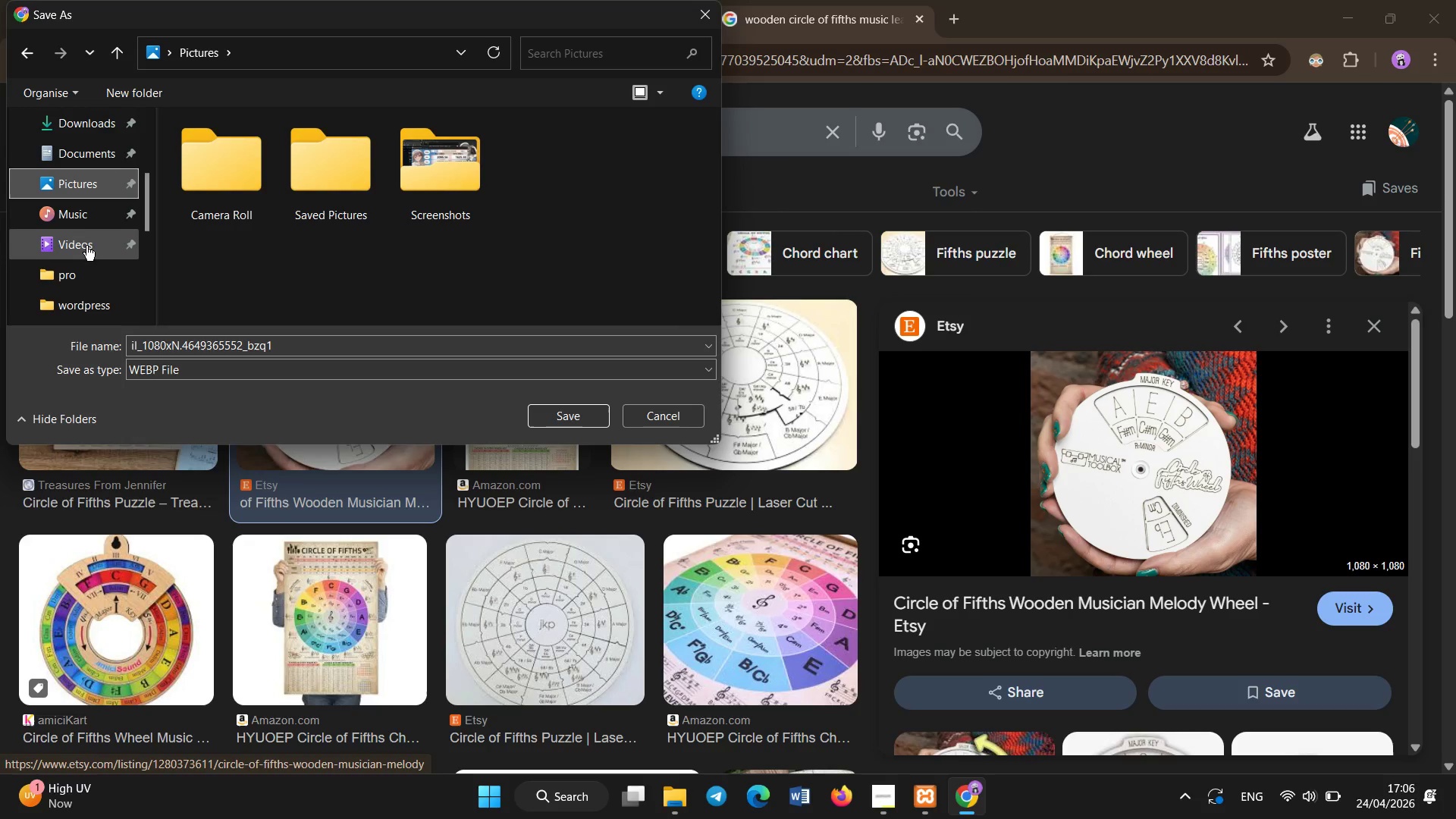 
left_click([84, 273])
 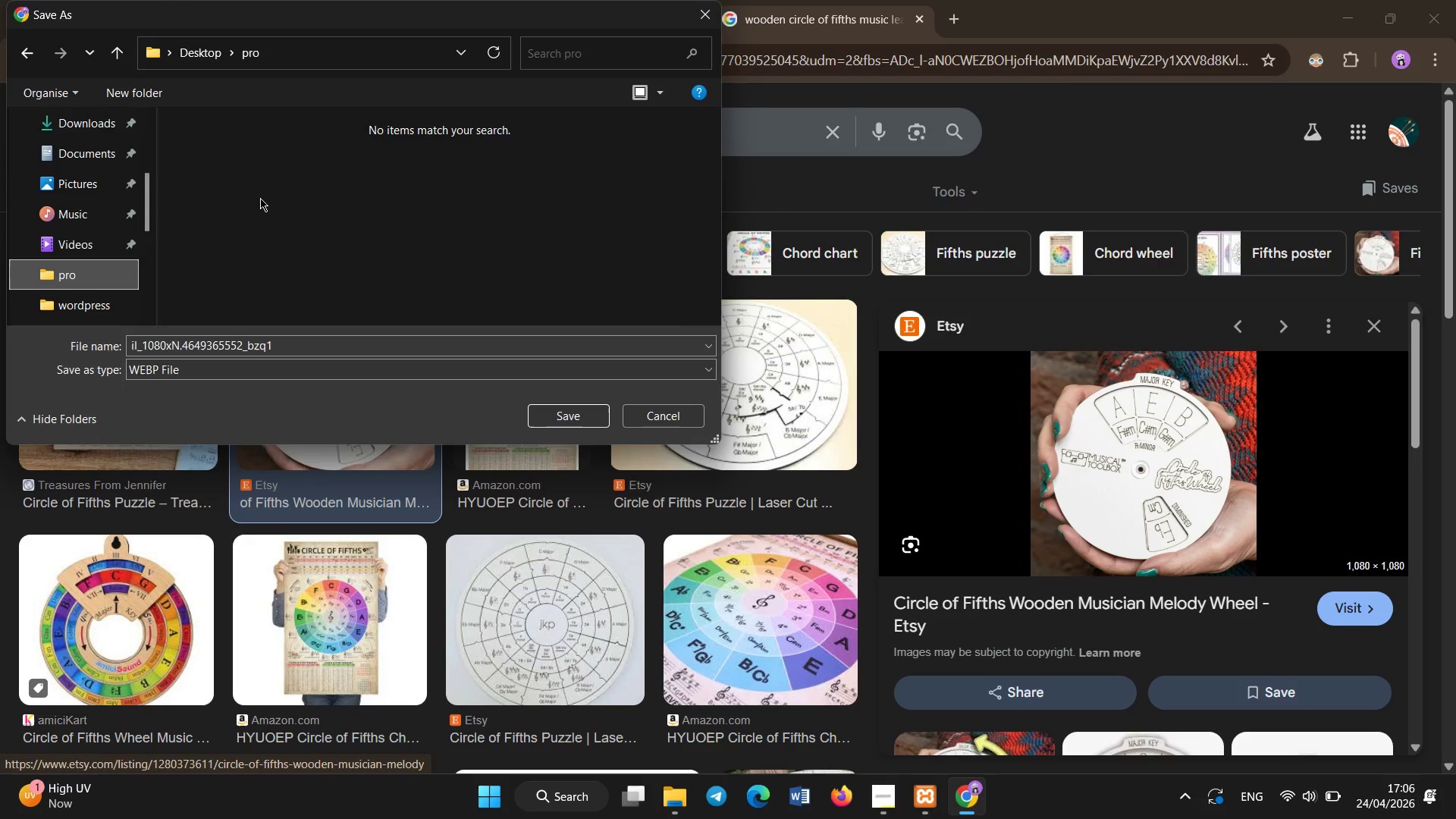 
left_click([260, 196])
 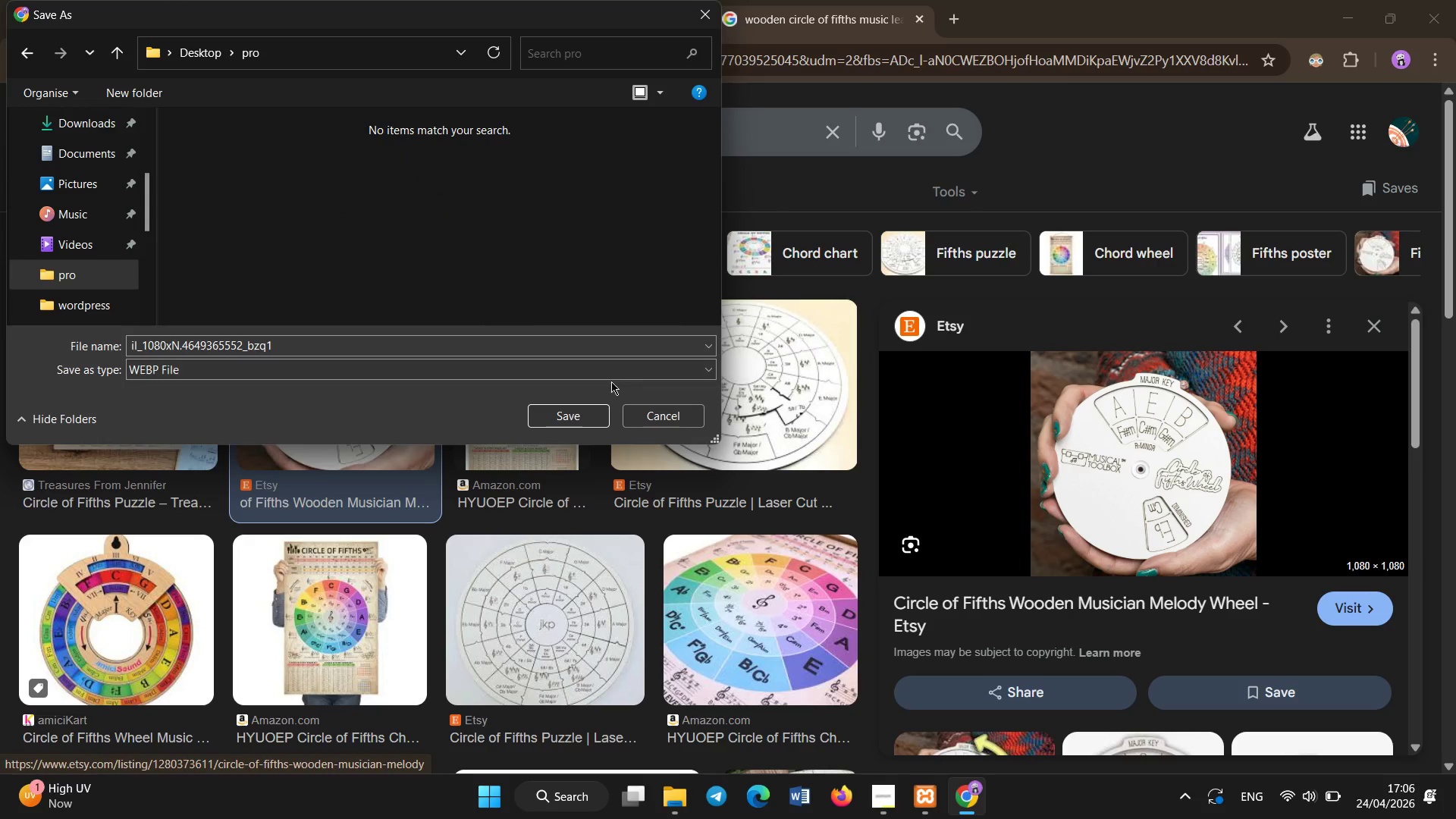 
left_click([664, 413])
 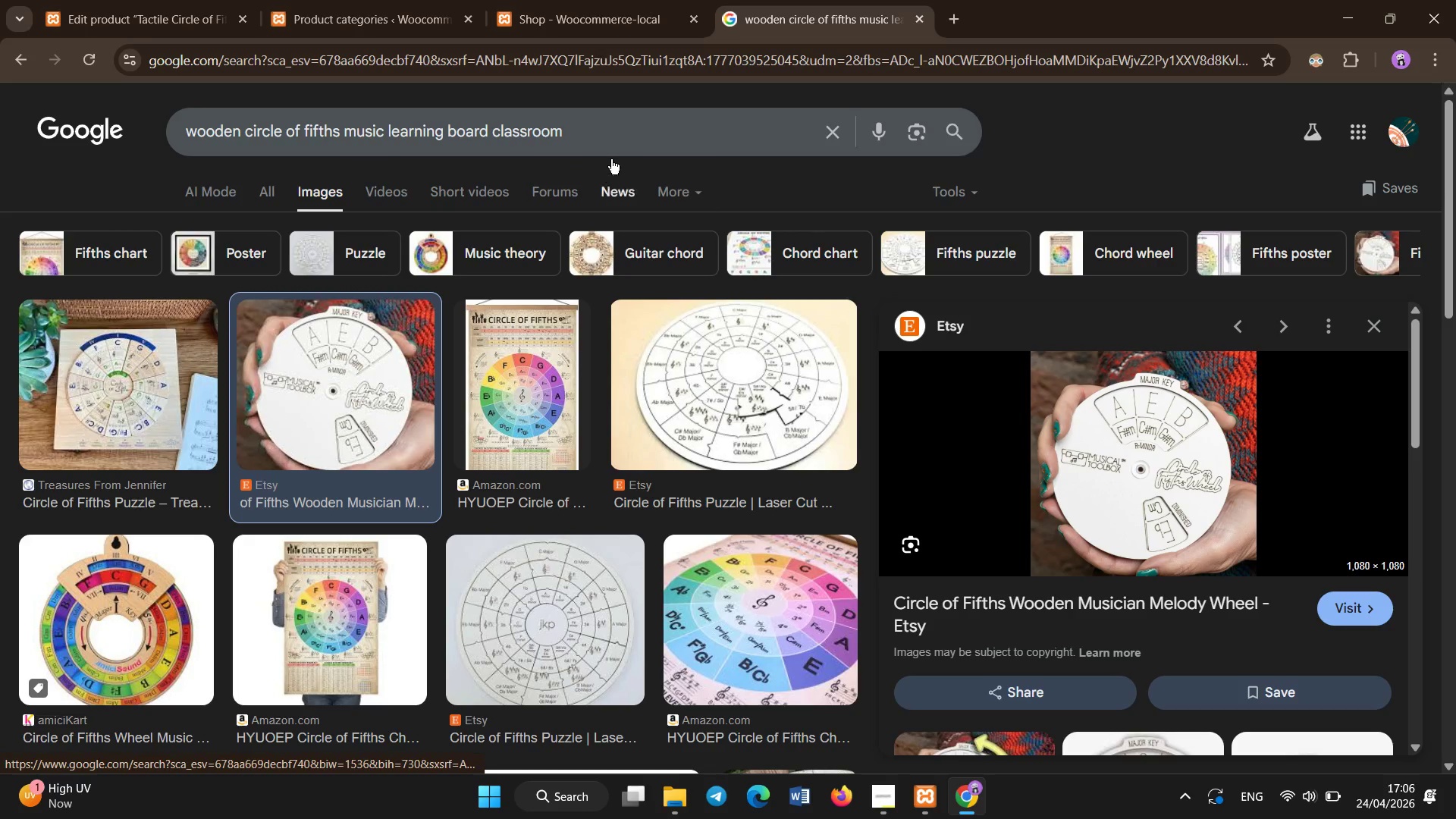 
left_click([617, 134])
 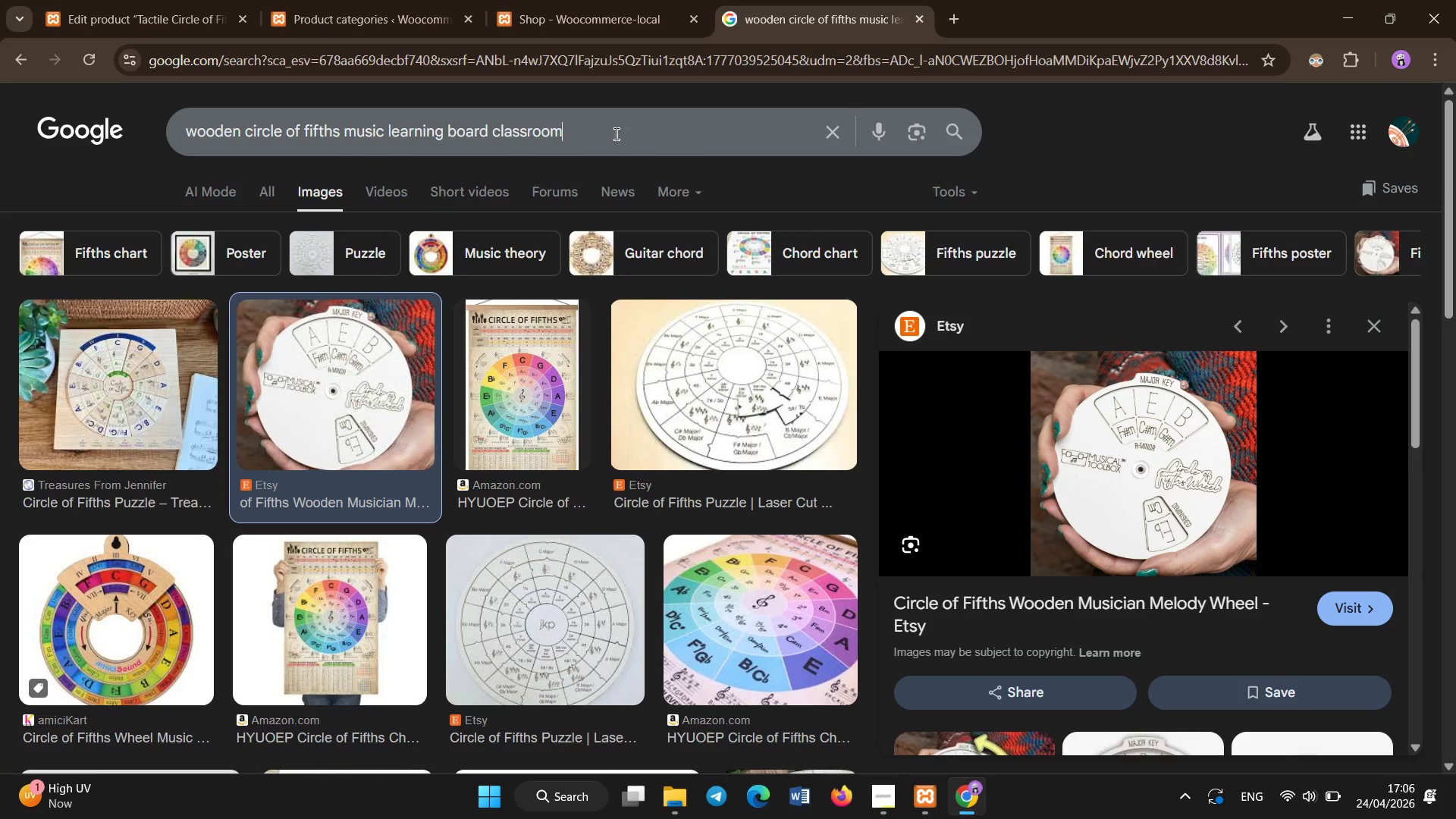 
type( png)
 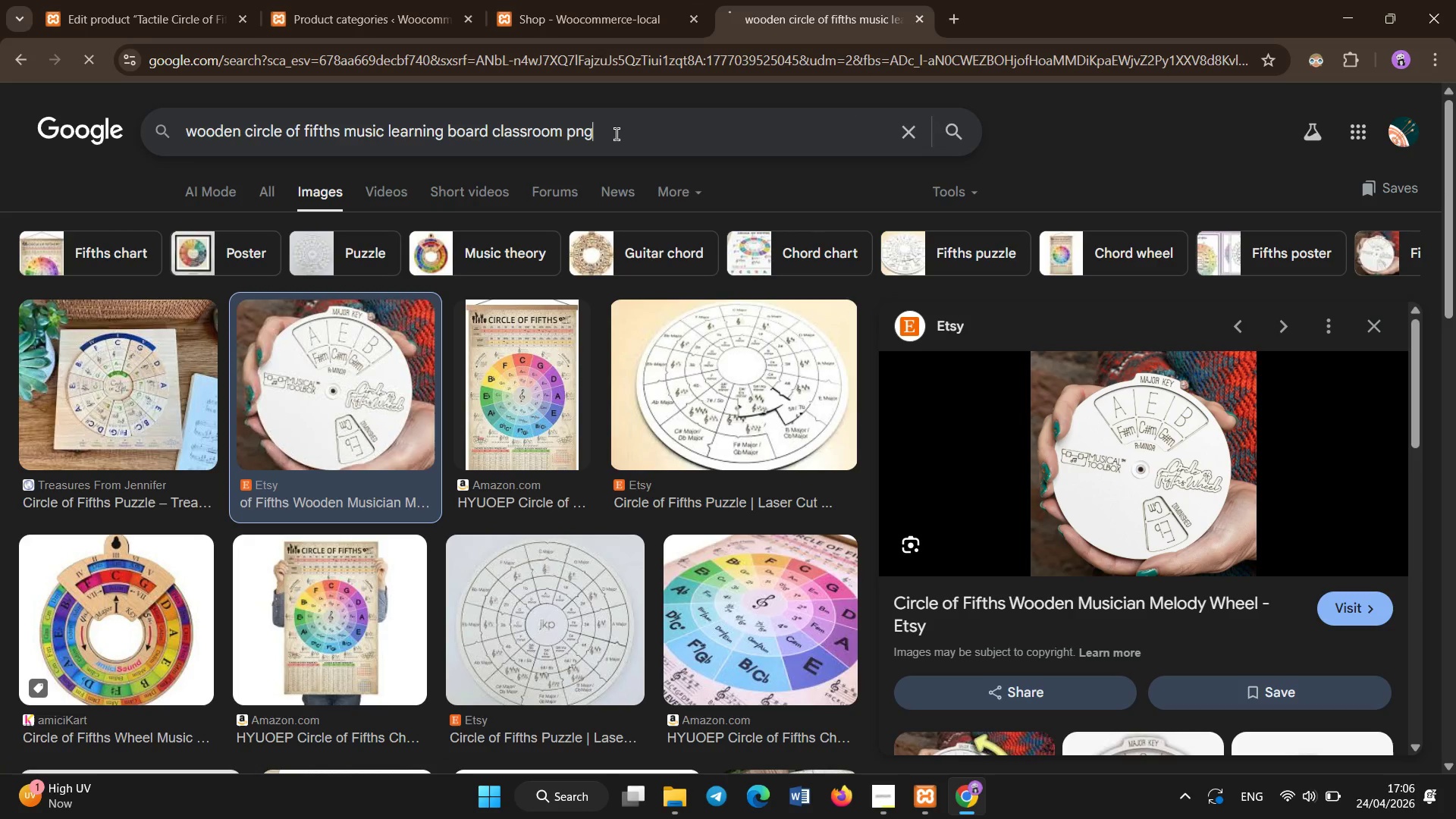 
key(Enter)
 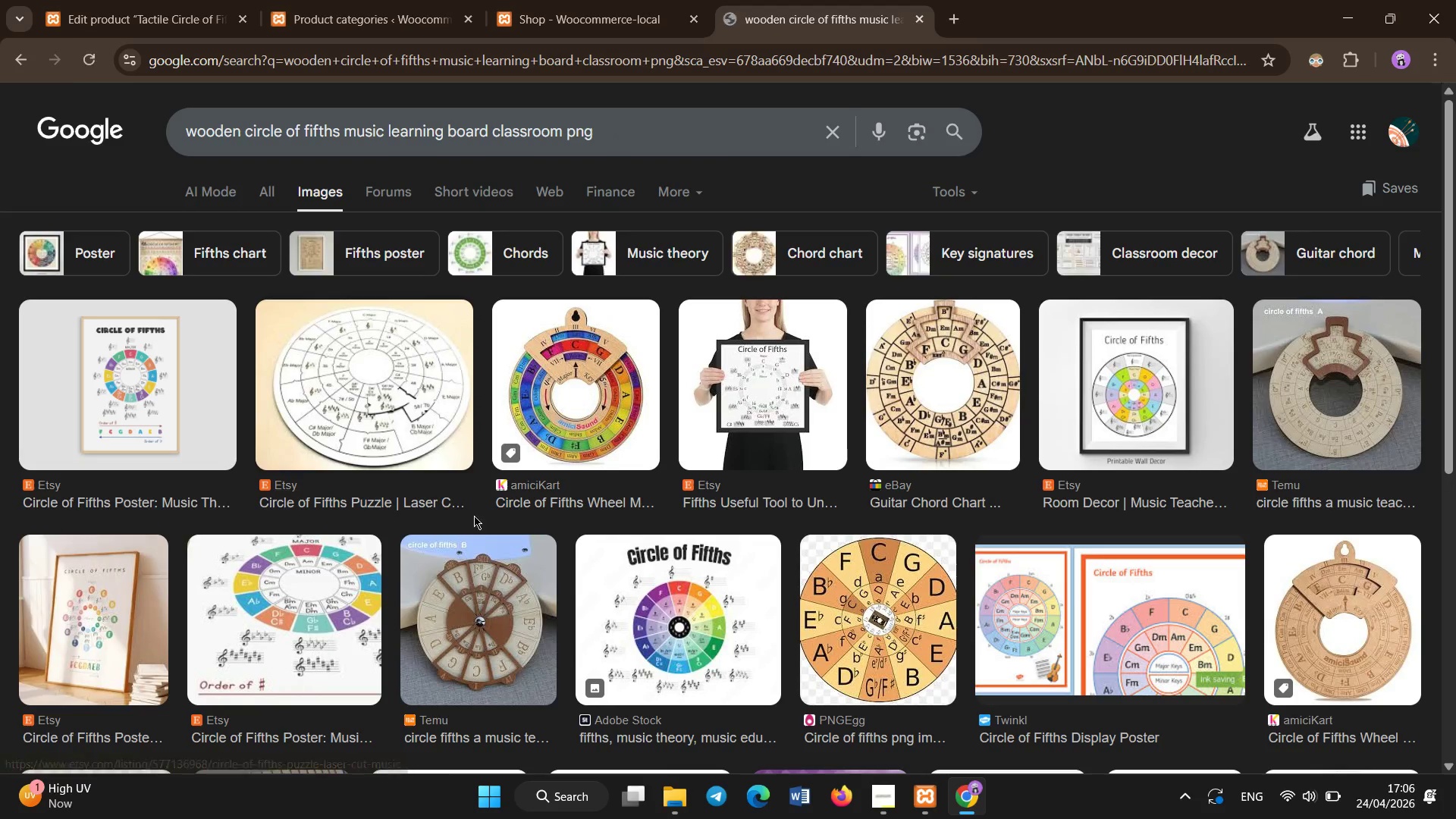 
left_click([491, 592])
 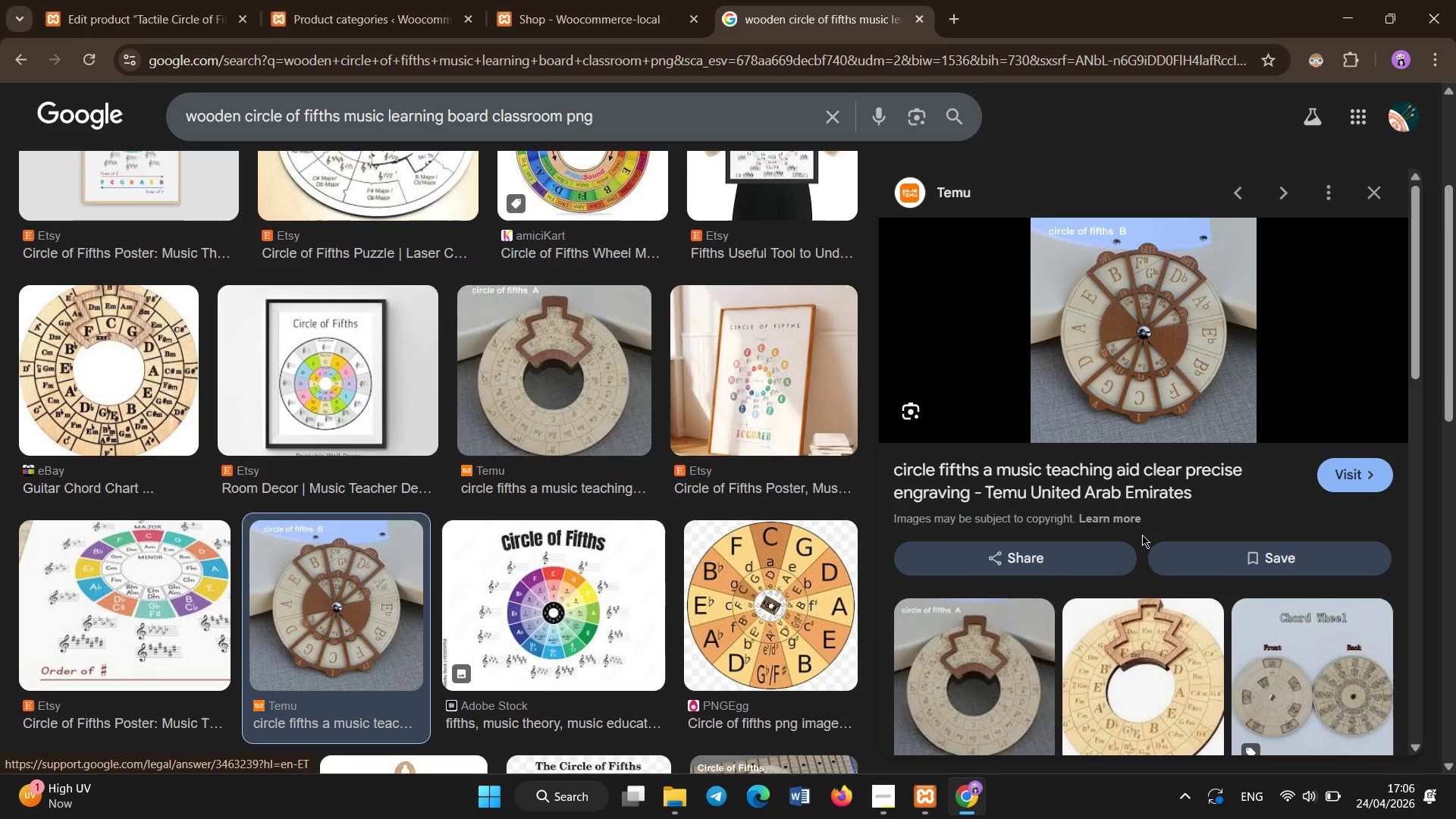 
wait(5.16)
 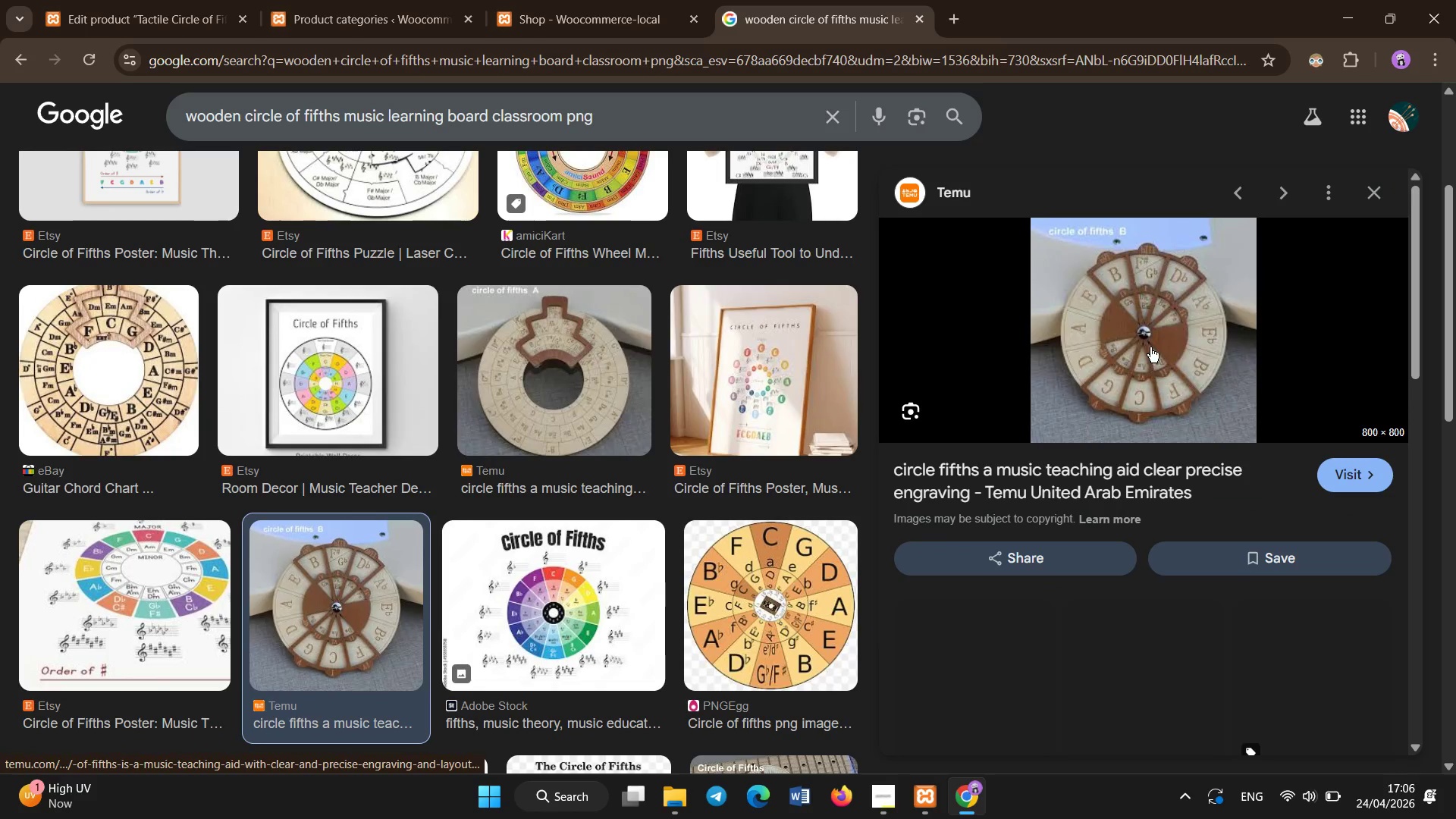 
left_click([1145, 629])
 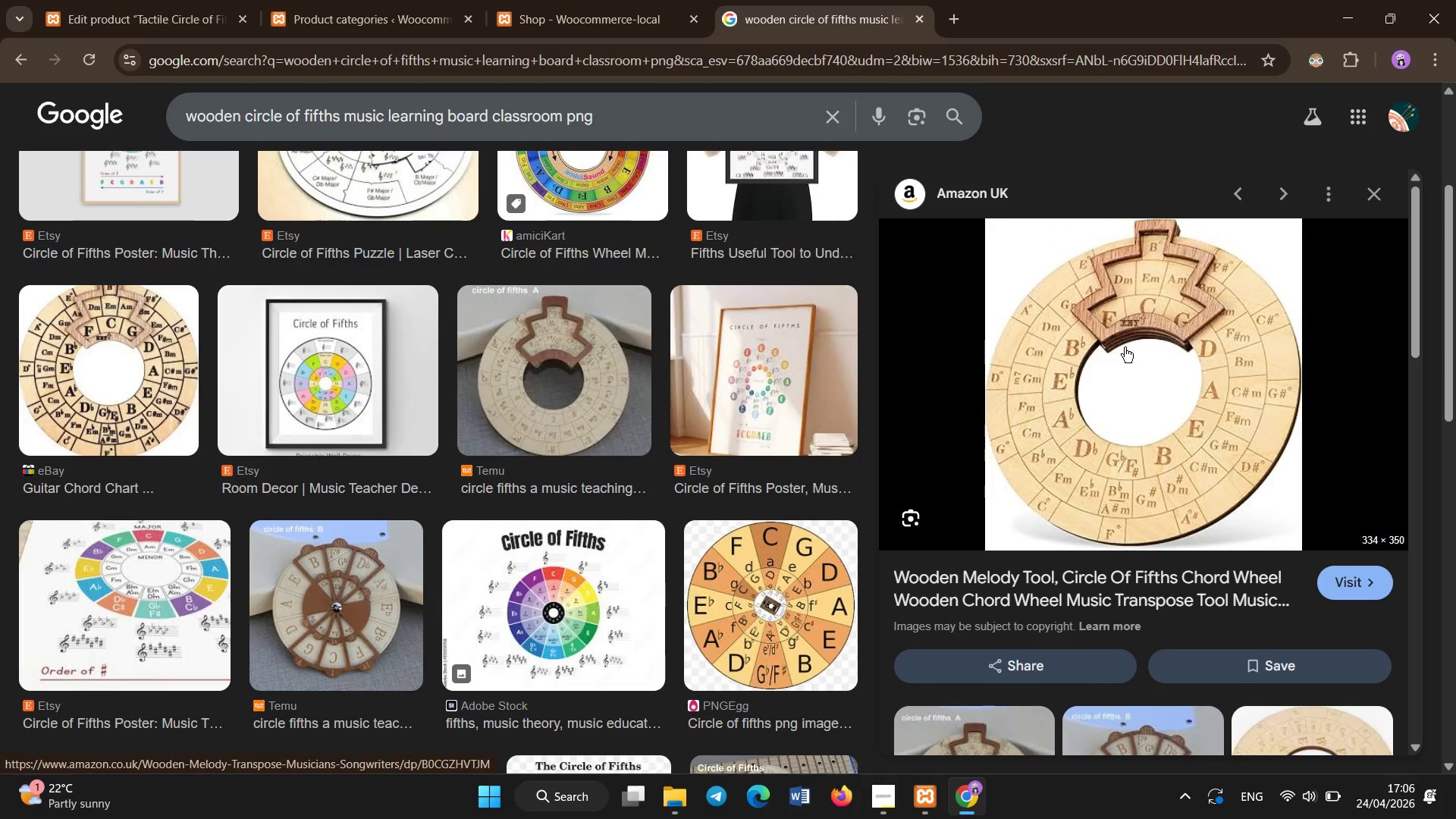 
right_click([1112, 318])
 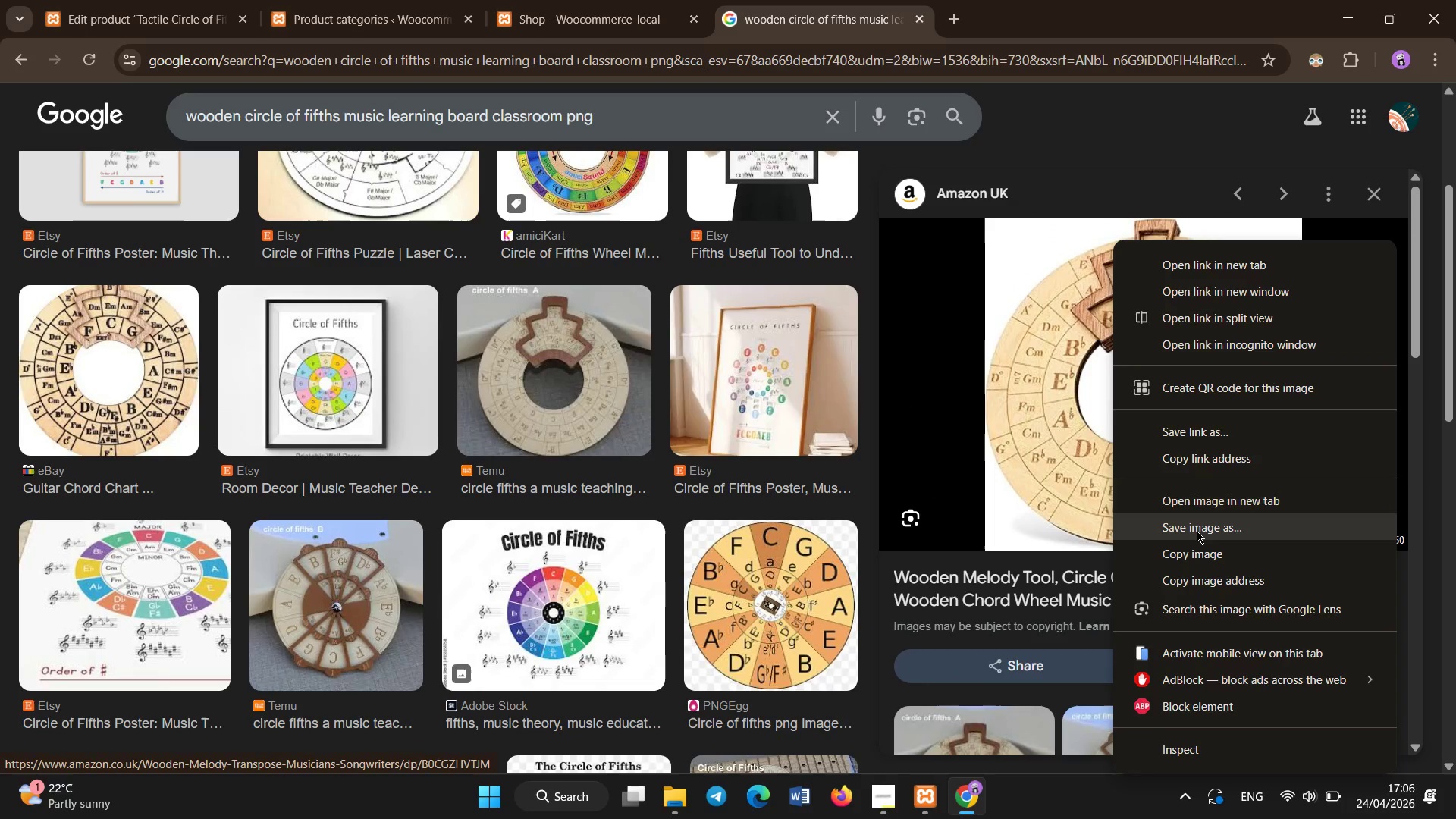 
left_click([1197, 531])
 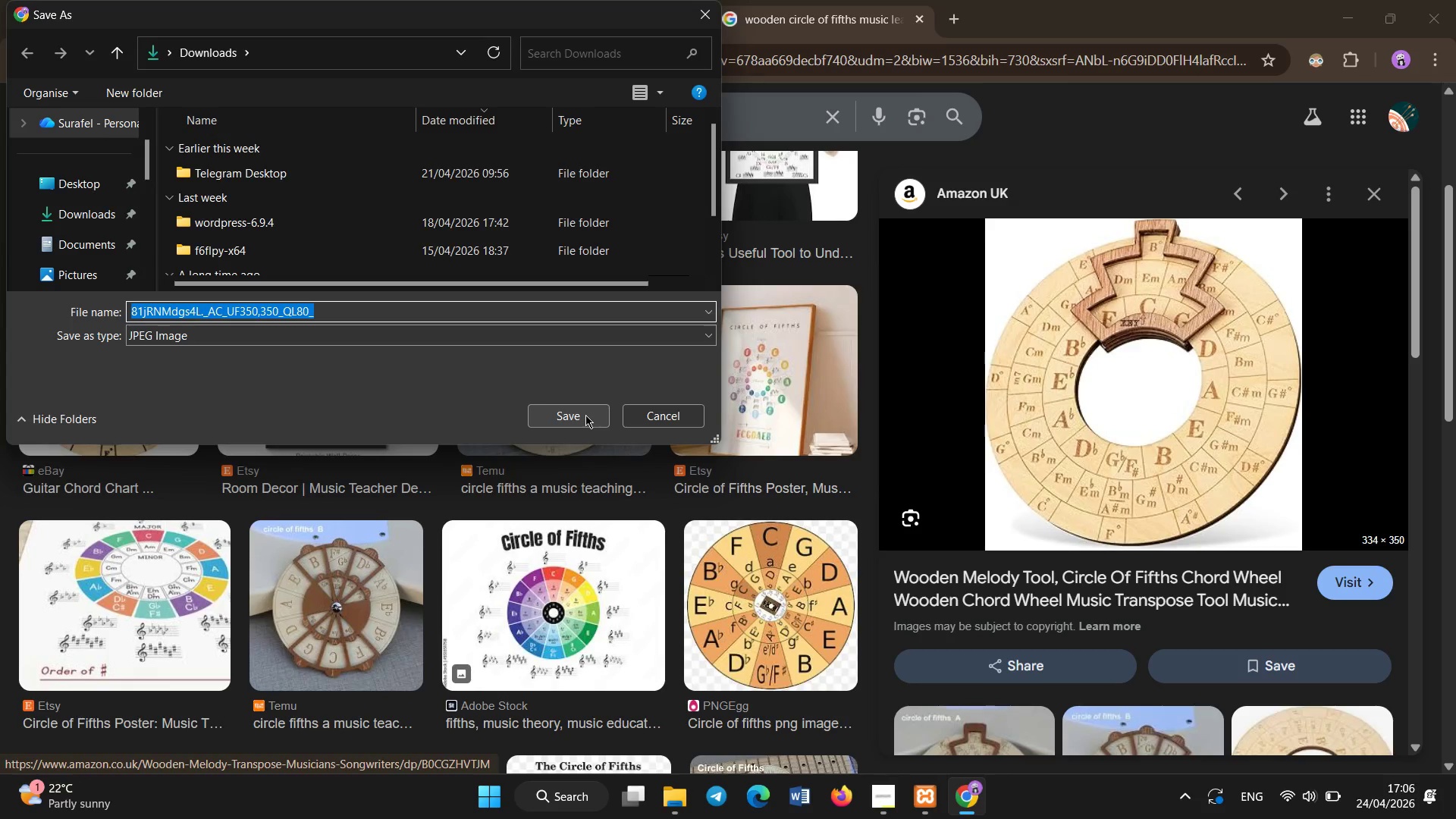 
left_click([84, 174])
 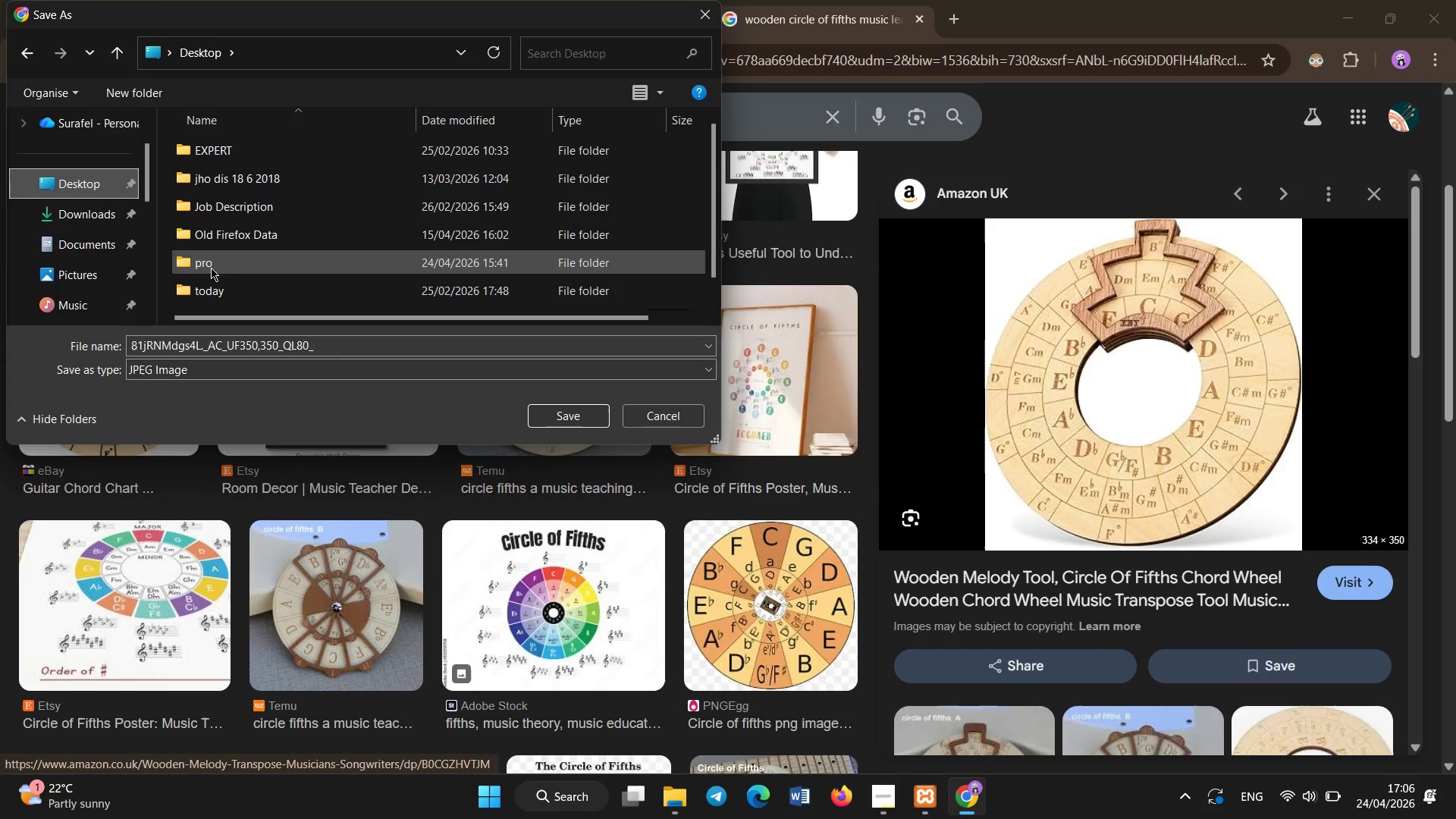 
double_click([211, 268])
 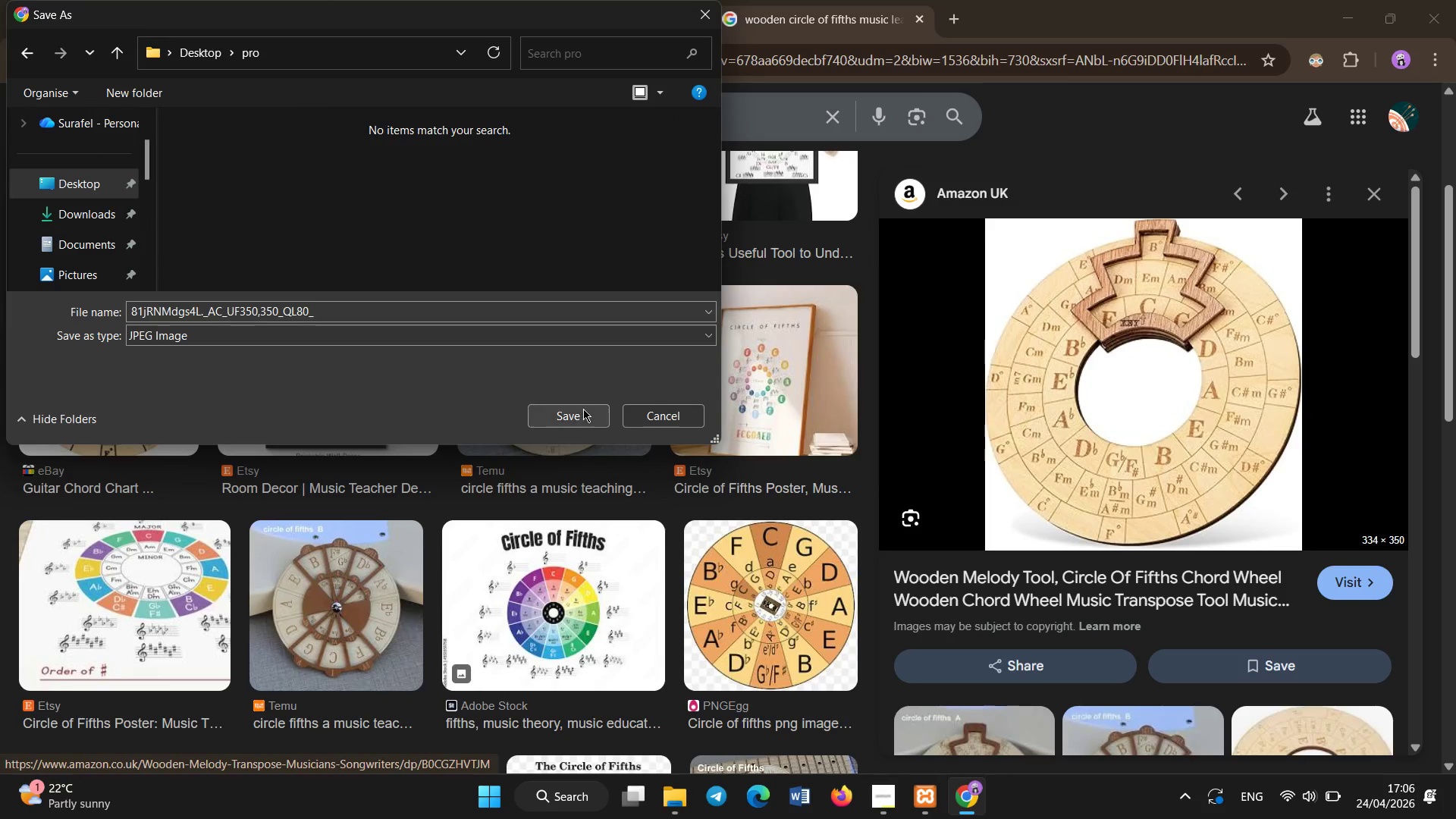 
left_click([583, 412])
 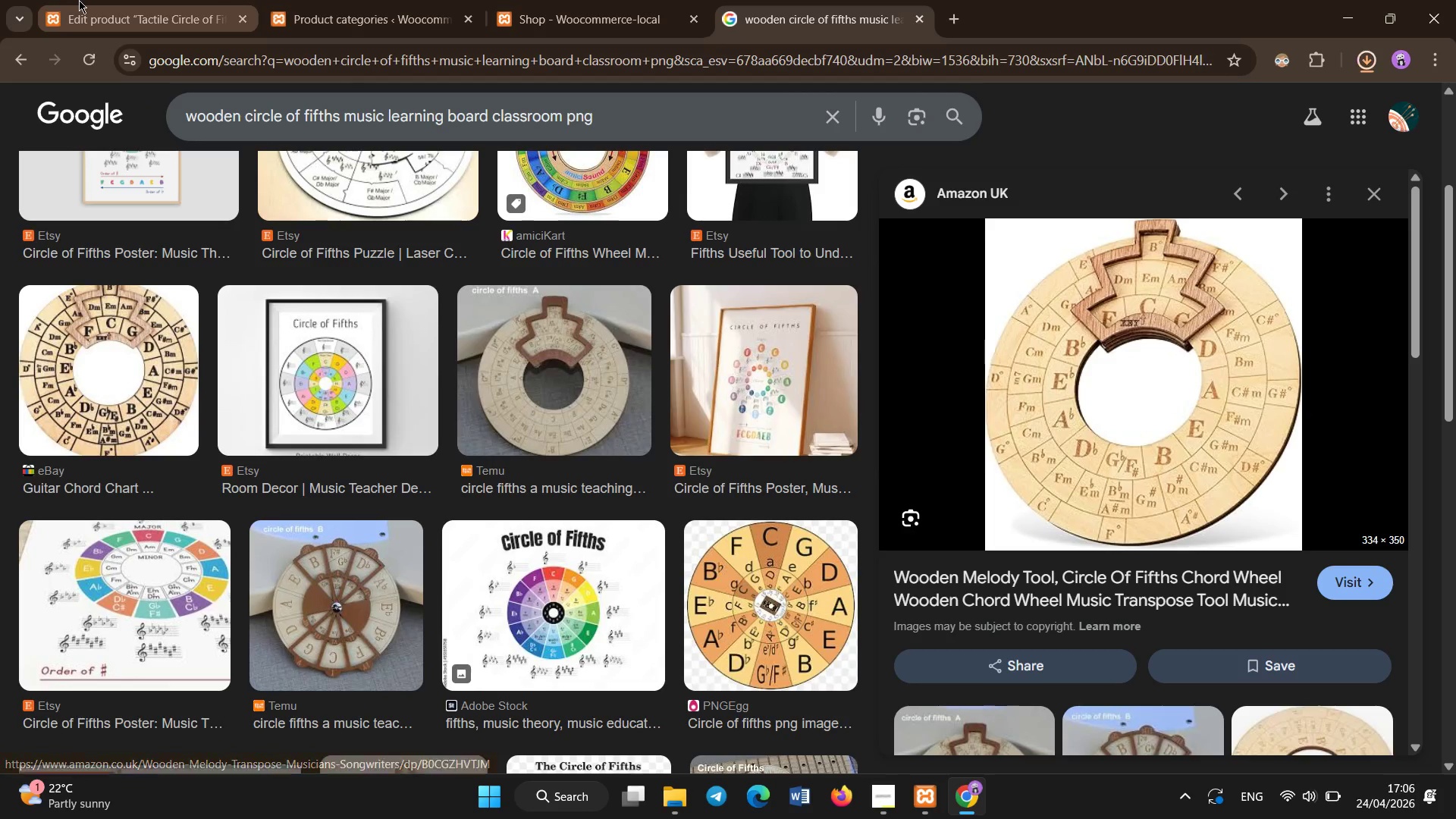 
left_click([79, 0])
 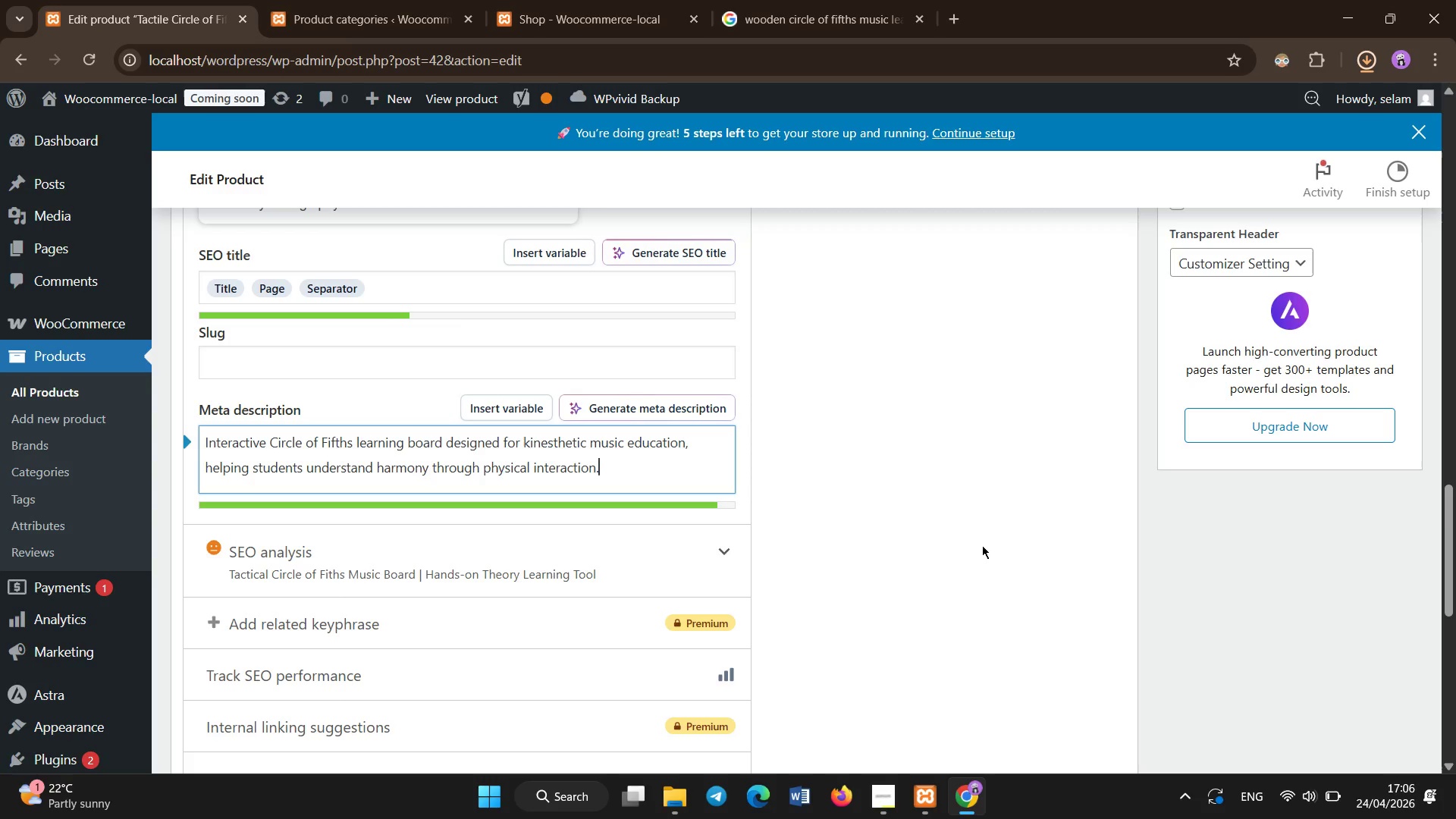 
scroll: coordinate [1276, 407], scroll_direction: up, amount: 18.0
 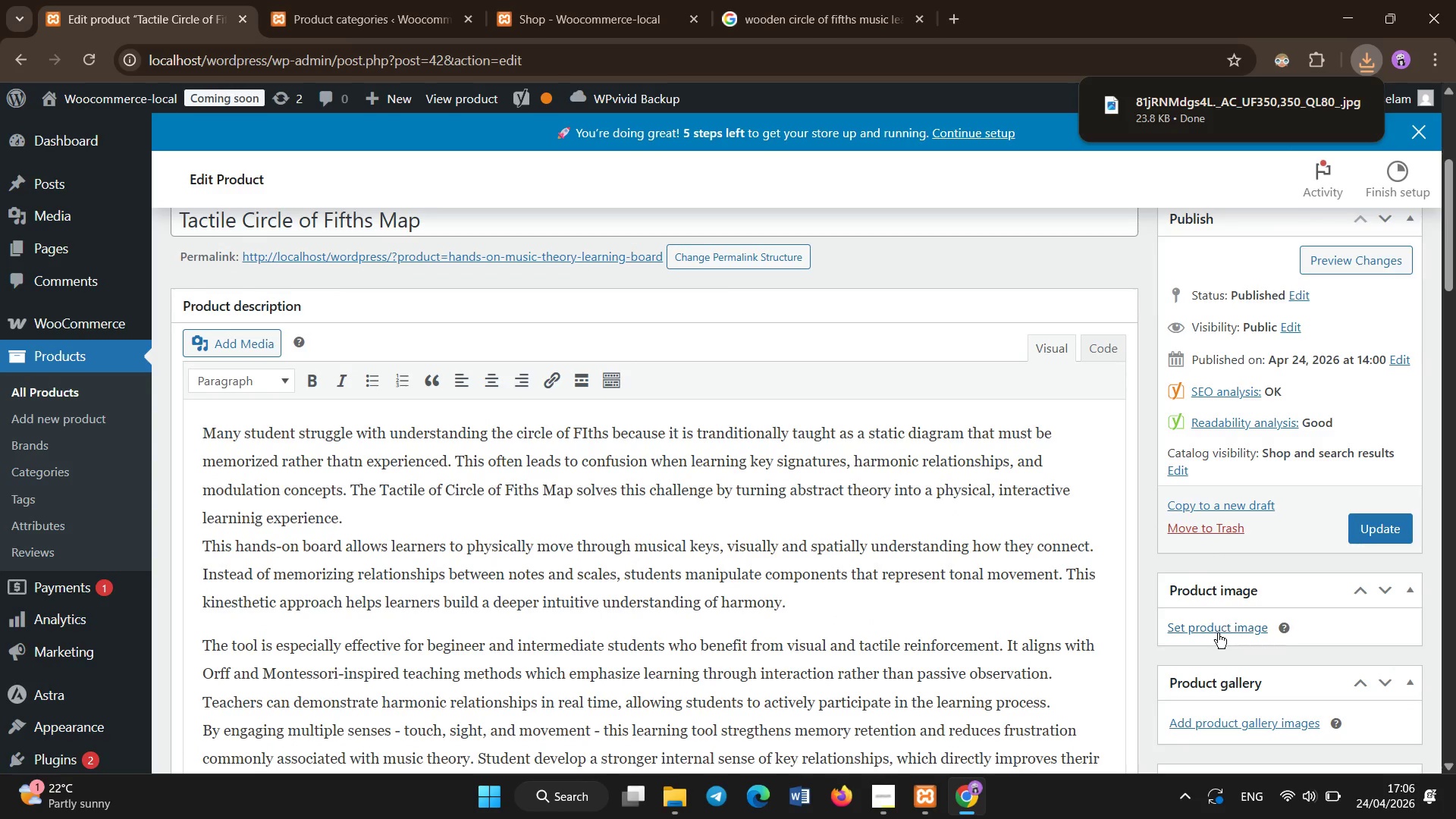 
left_click([1218, 633])
 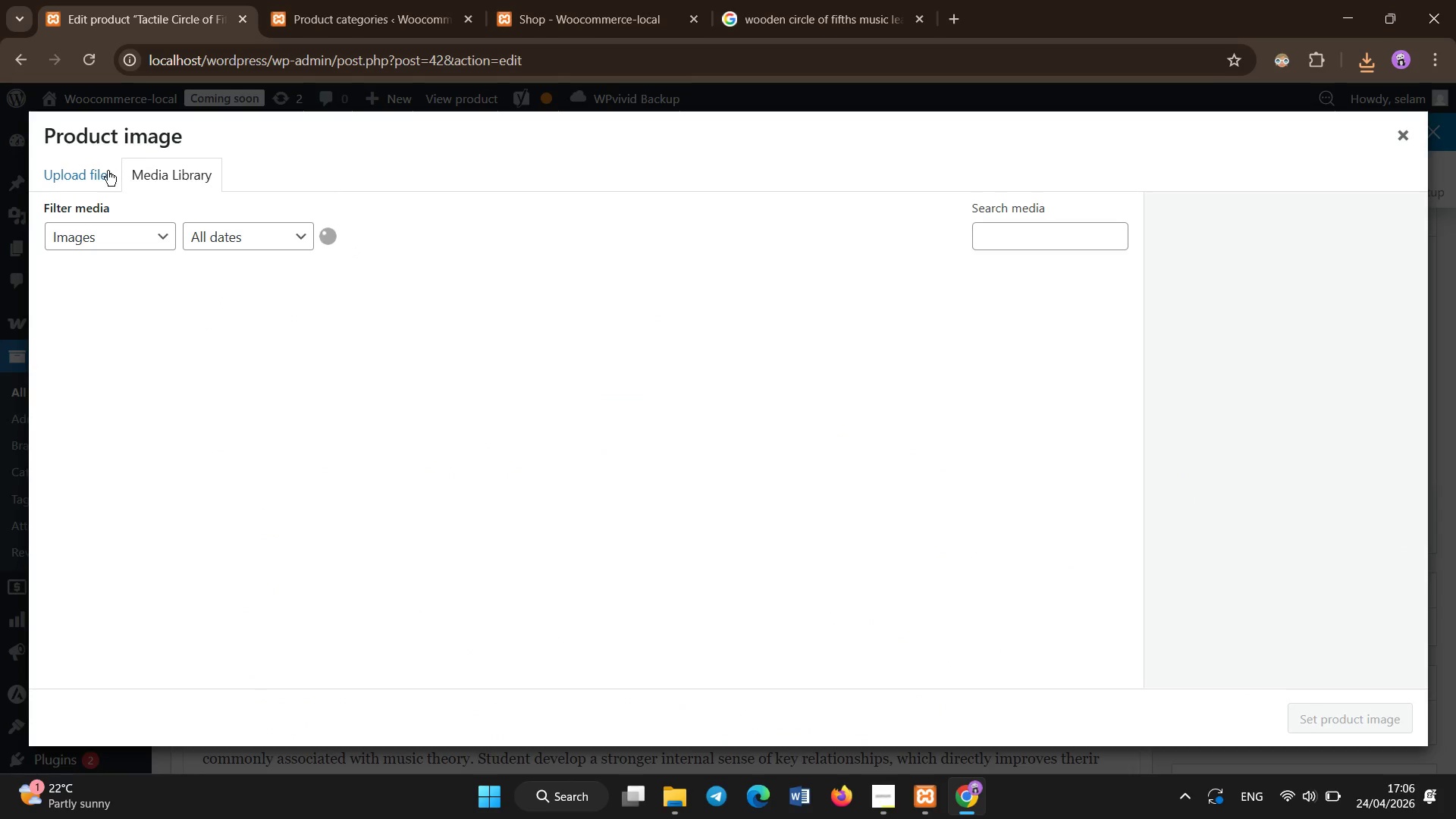 
left_click([104, 171])
 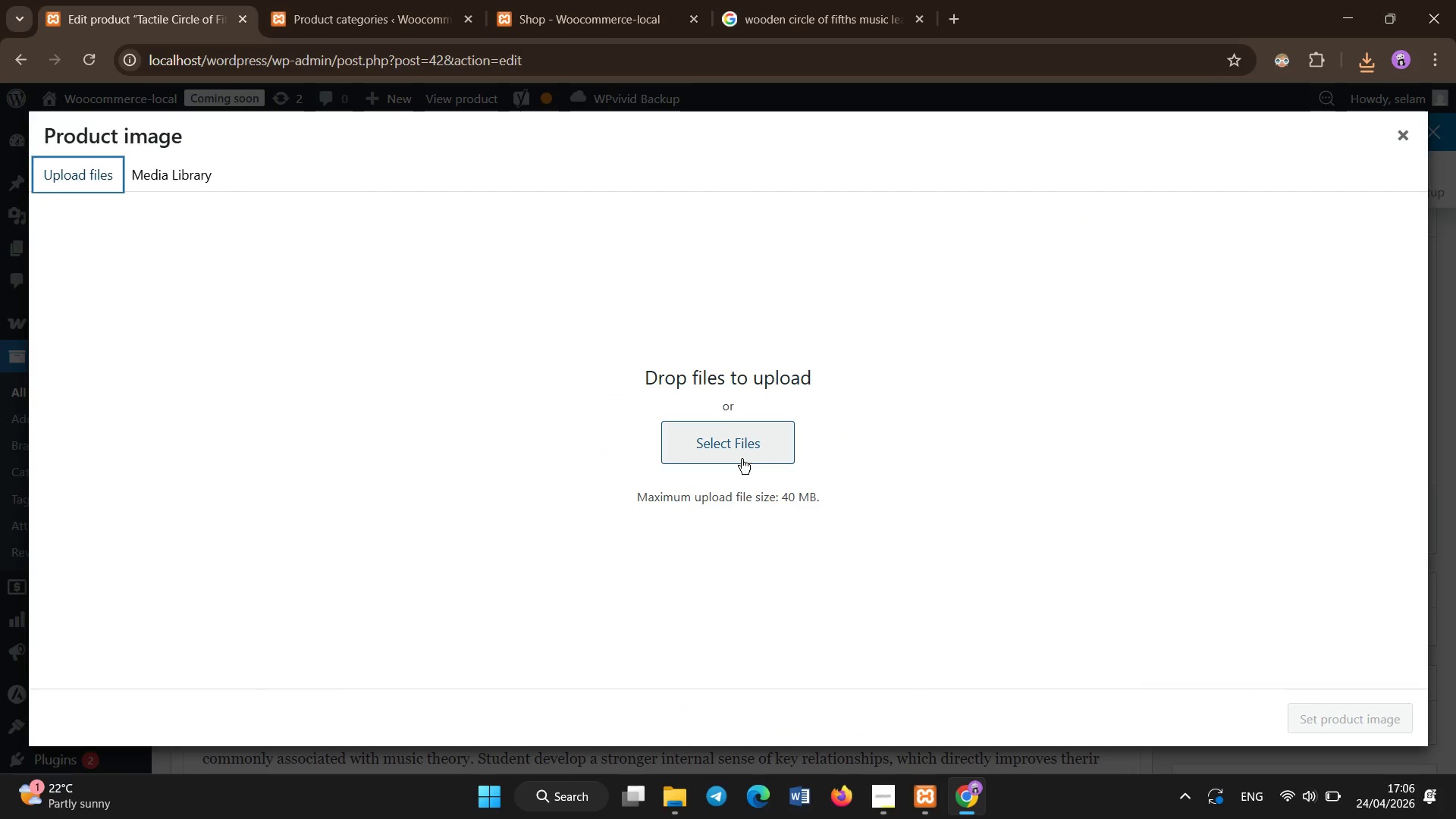 
left_click([742, 459])
 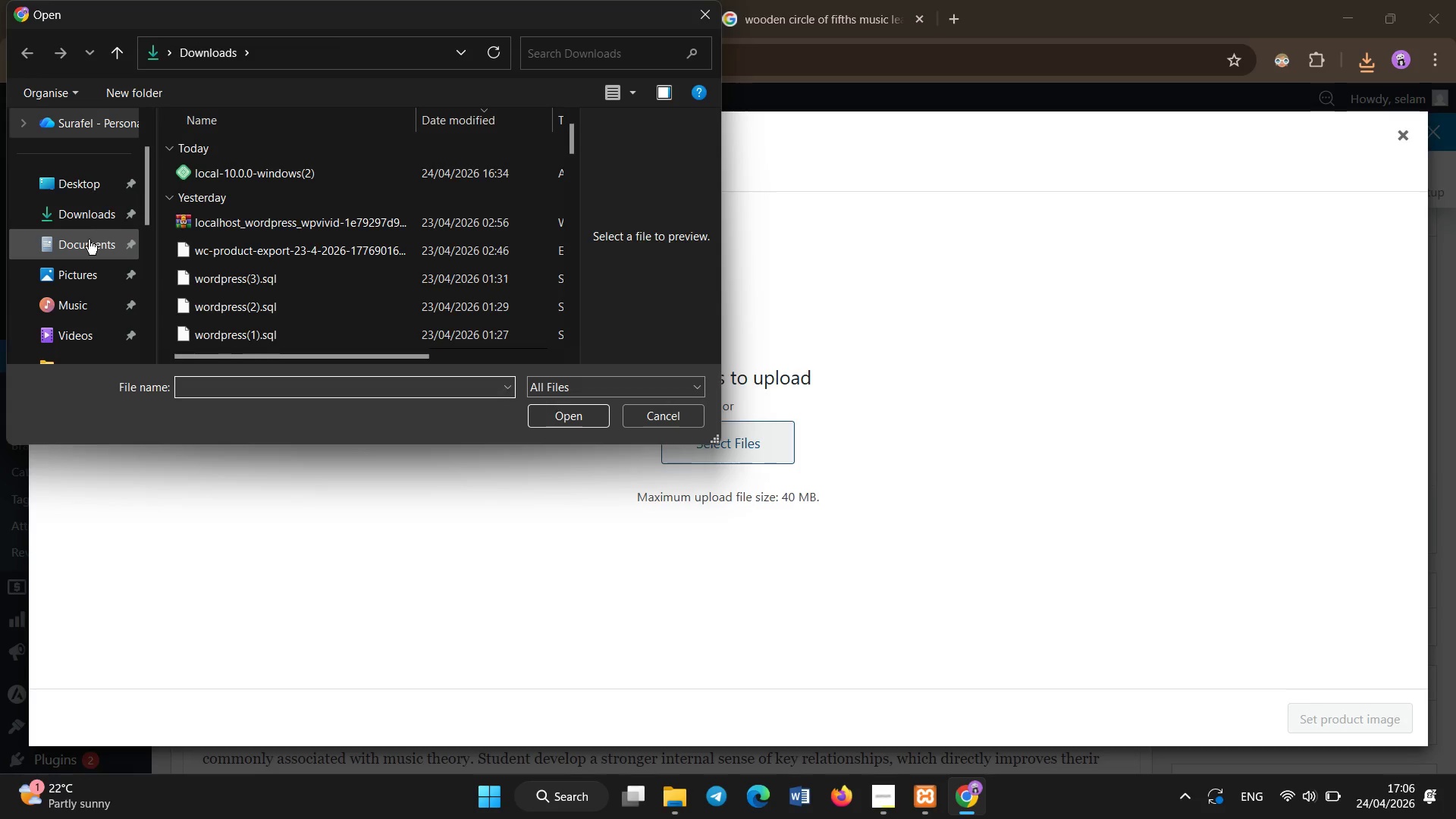 
left_click([89, 187])
 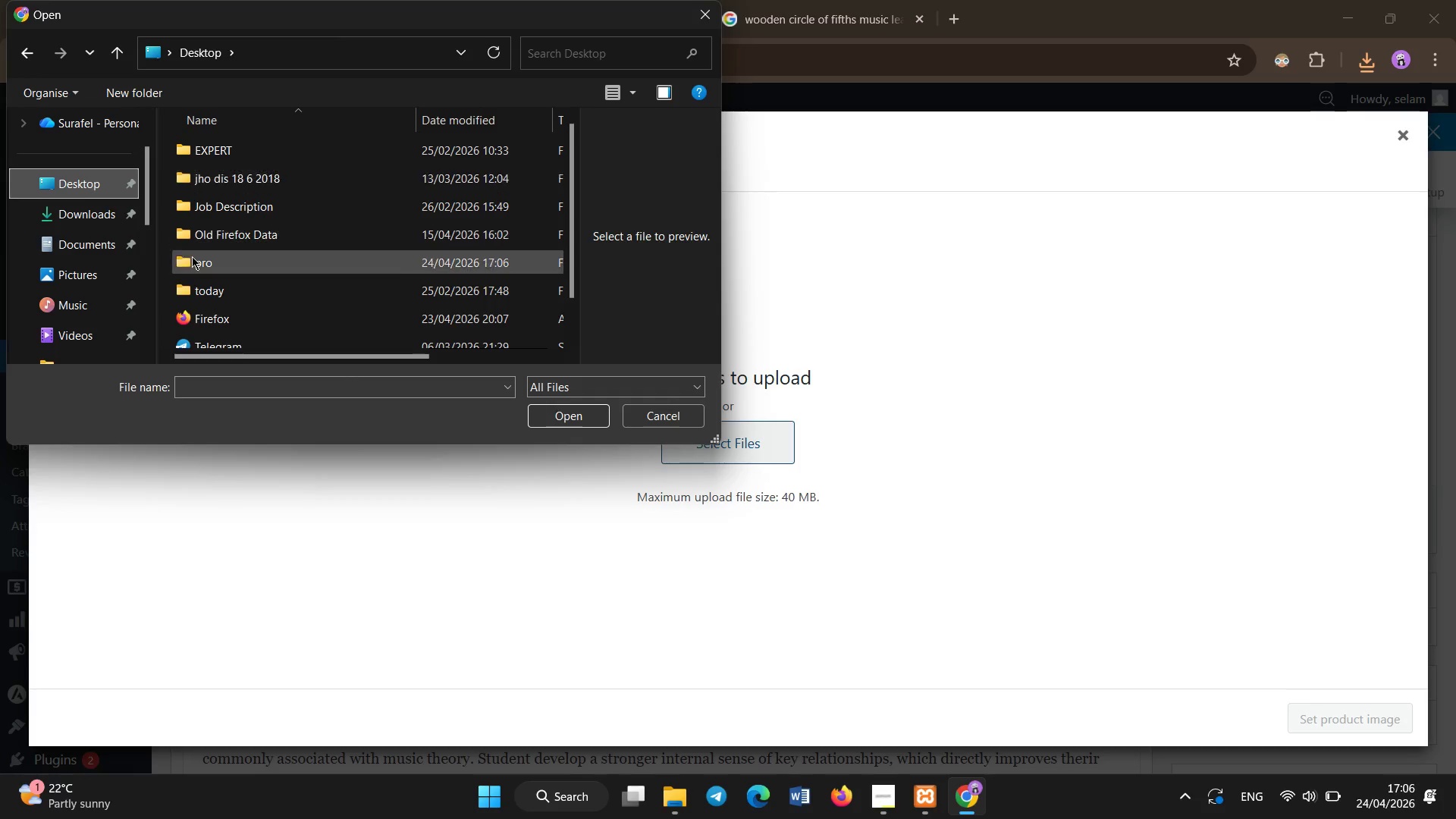 
double_click([192, 256])
 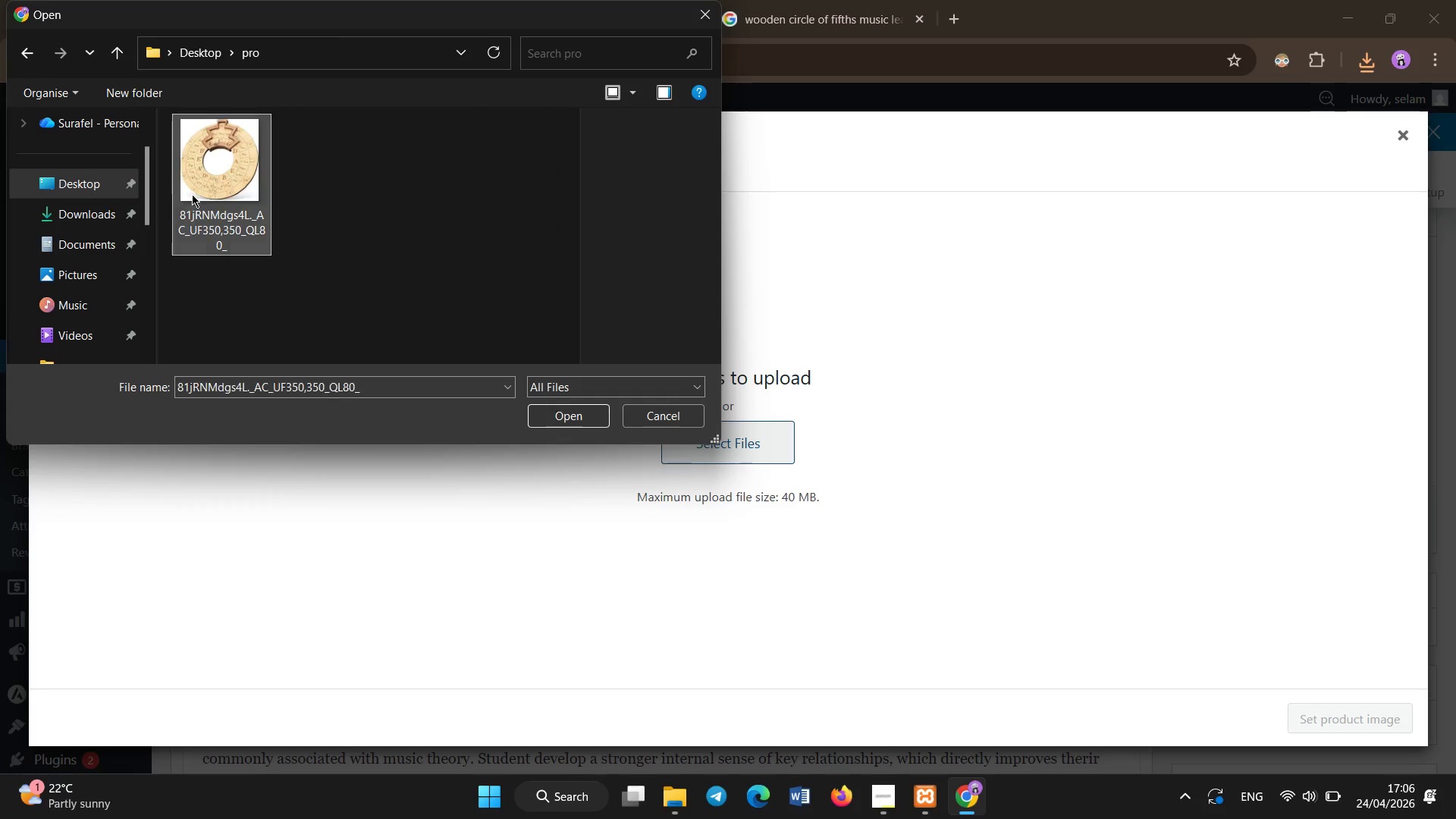 
double_click([192, 194])
 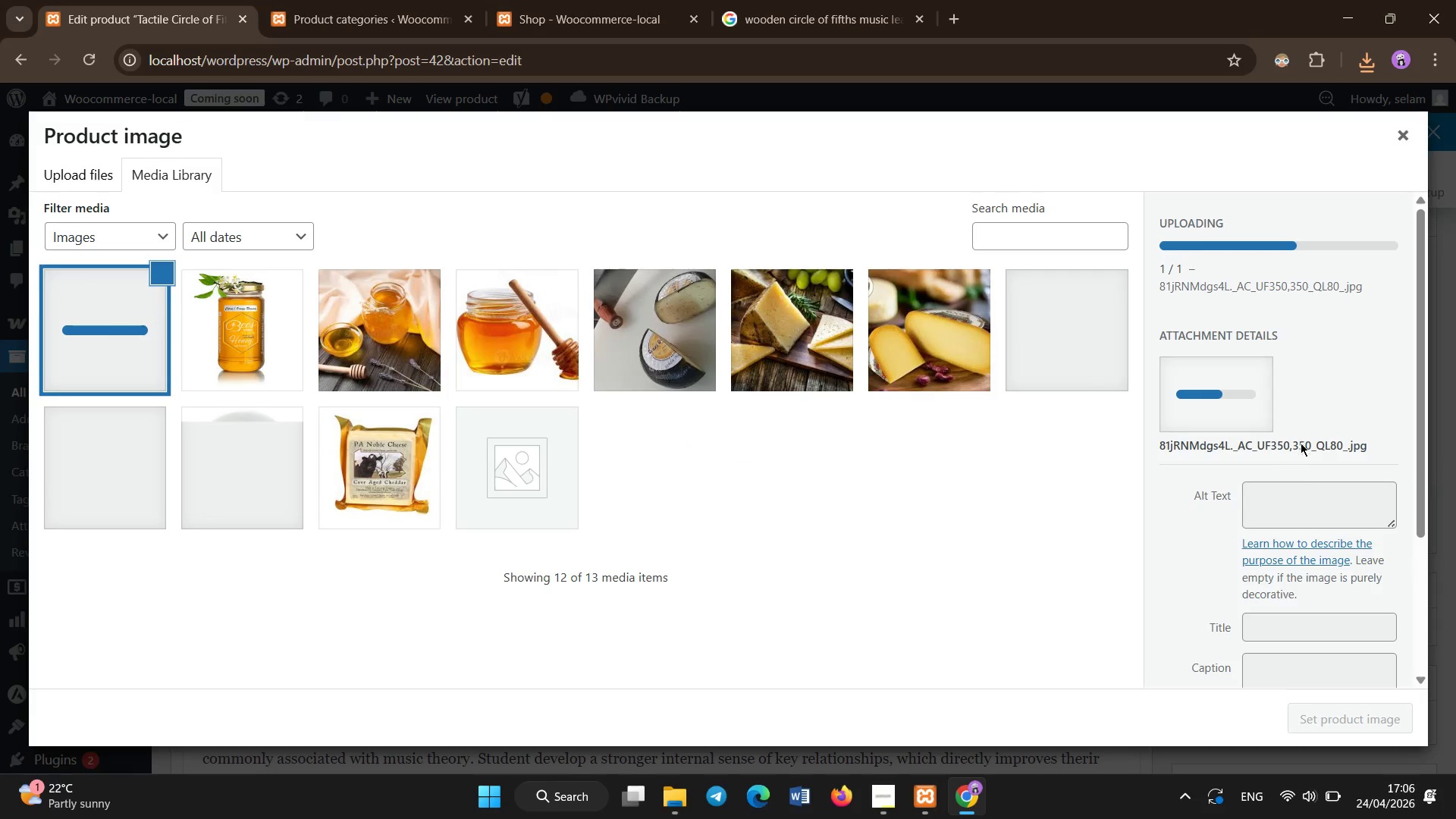 
mouse_move([1292, 510])
 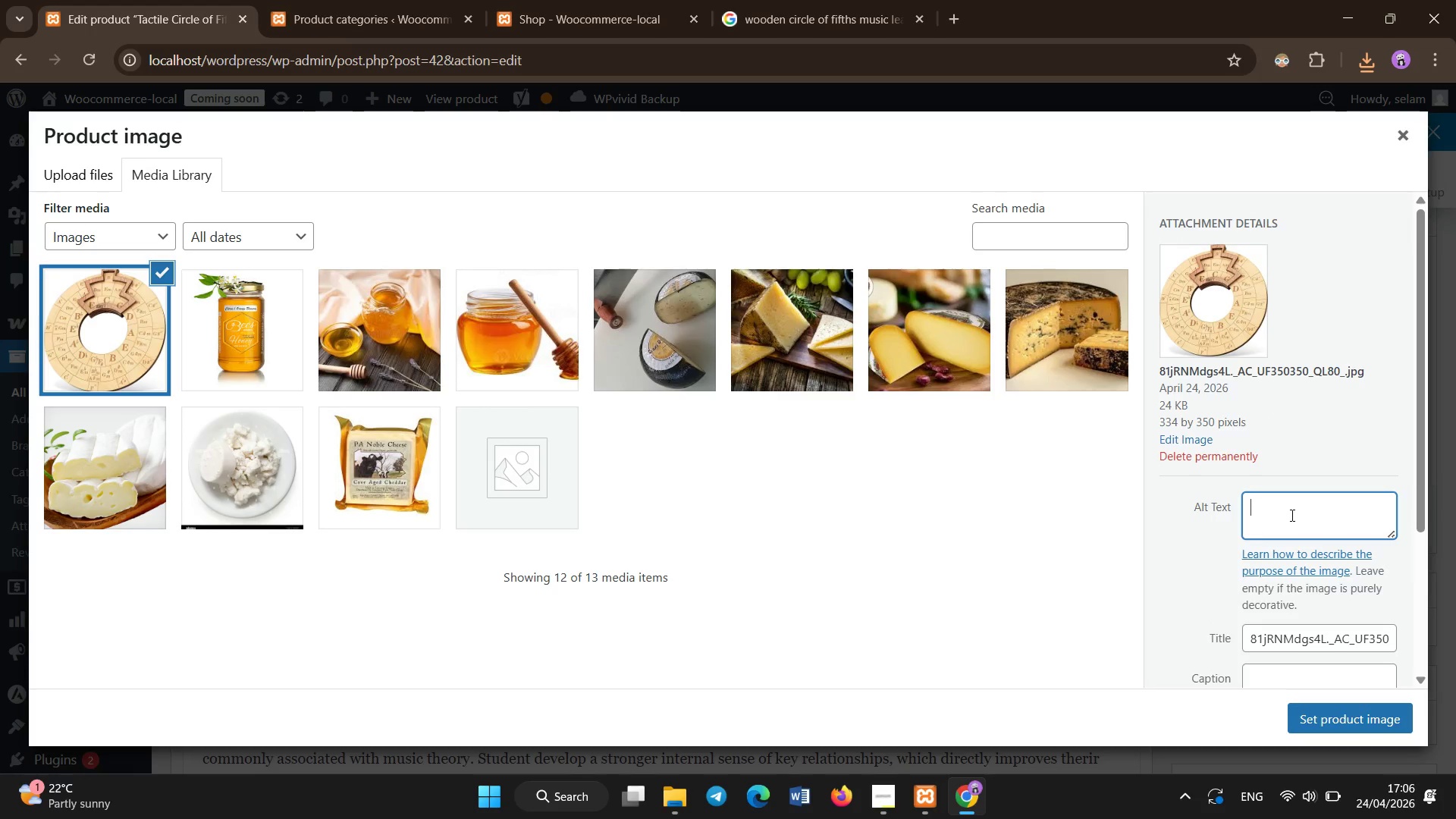 
left_click([1292, 516])
 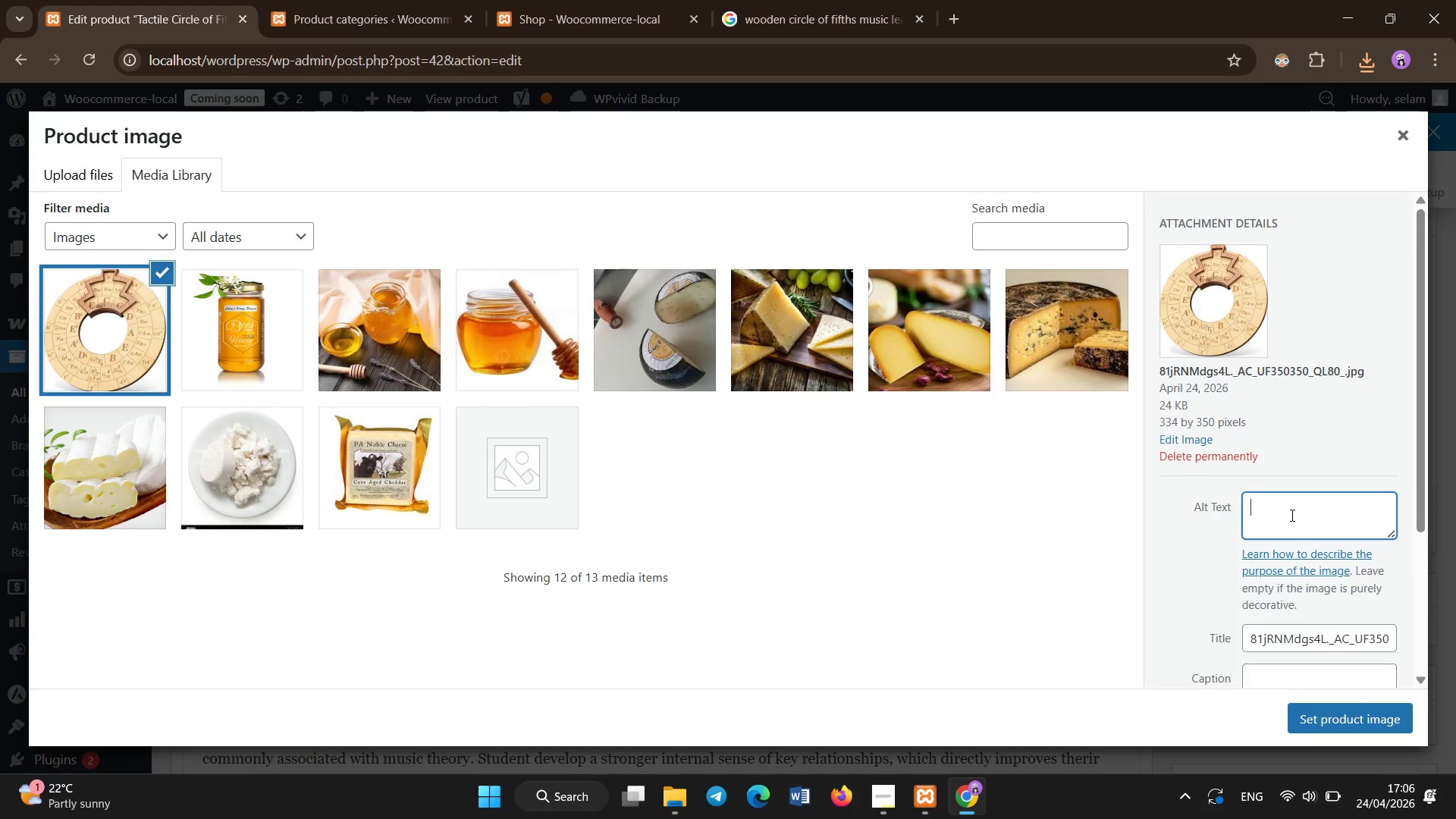 
type(Wooden Circle of fiths tactile music theory board for hands-on learning)
 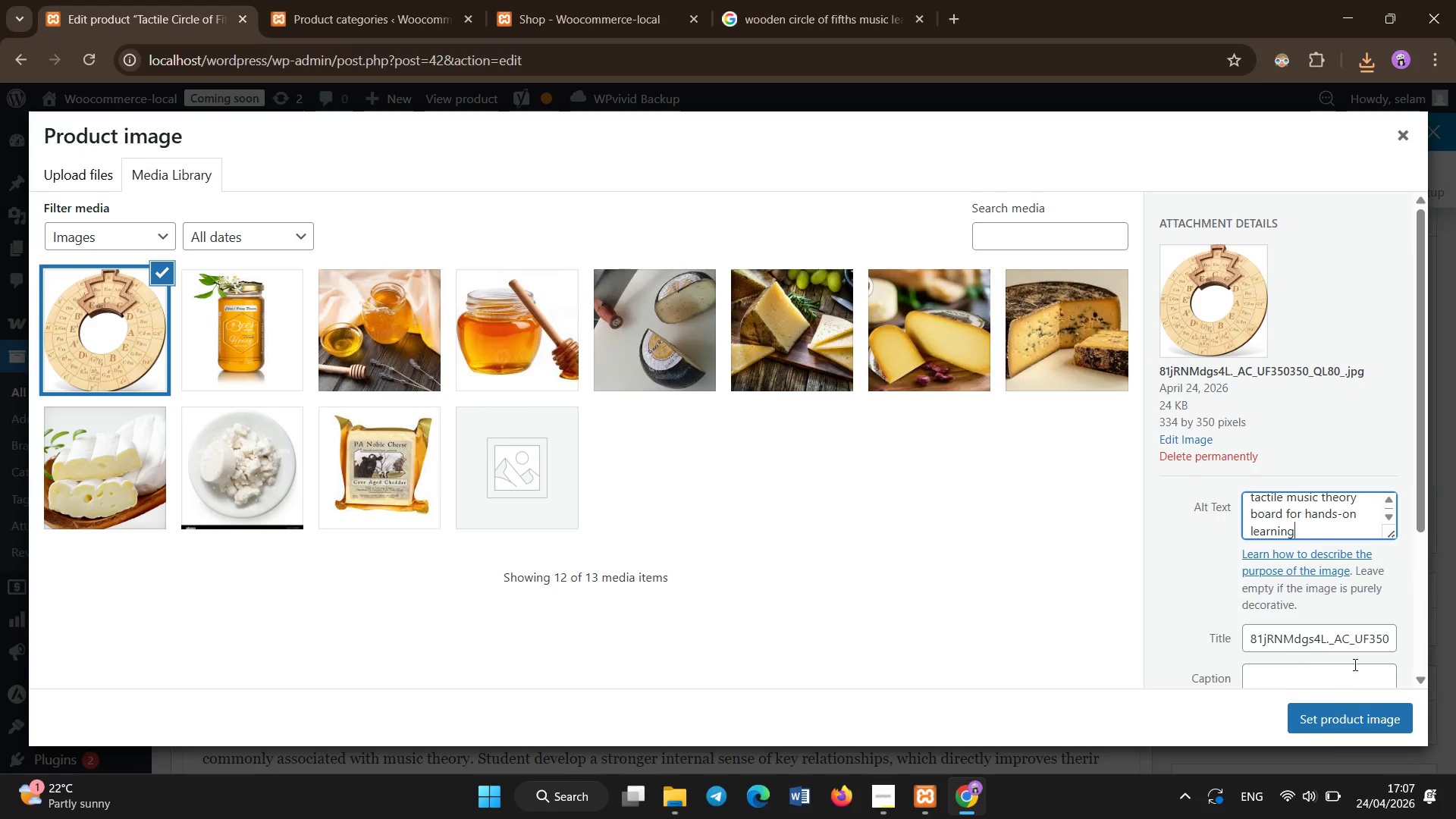 
left_click([1330, 726])
 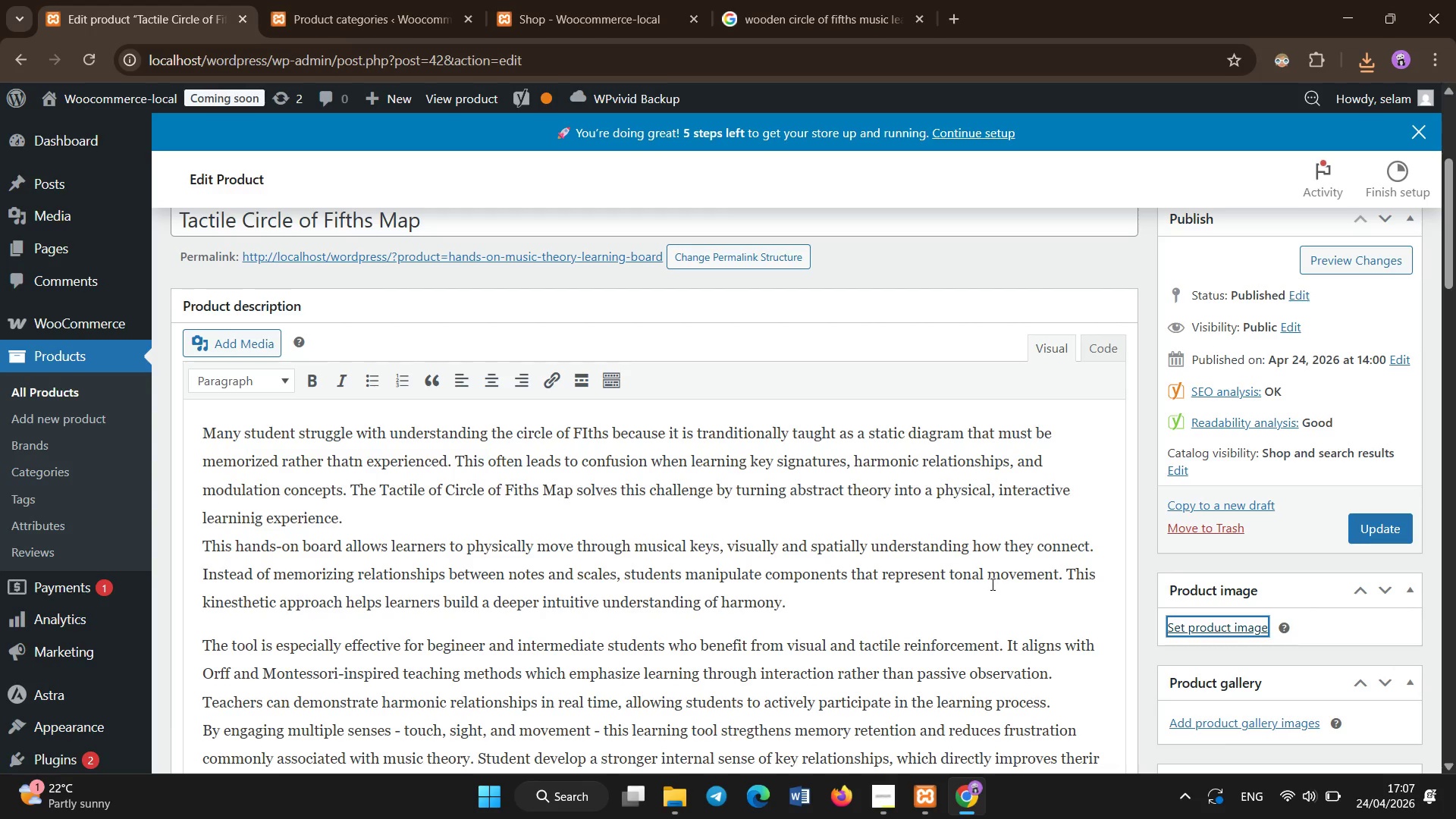 
scroll: coordinate [993, 595], scroll_direction: down, amount: 2.0
 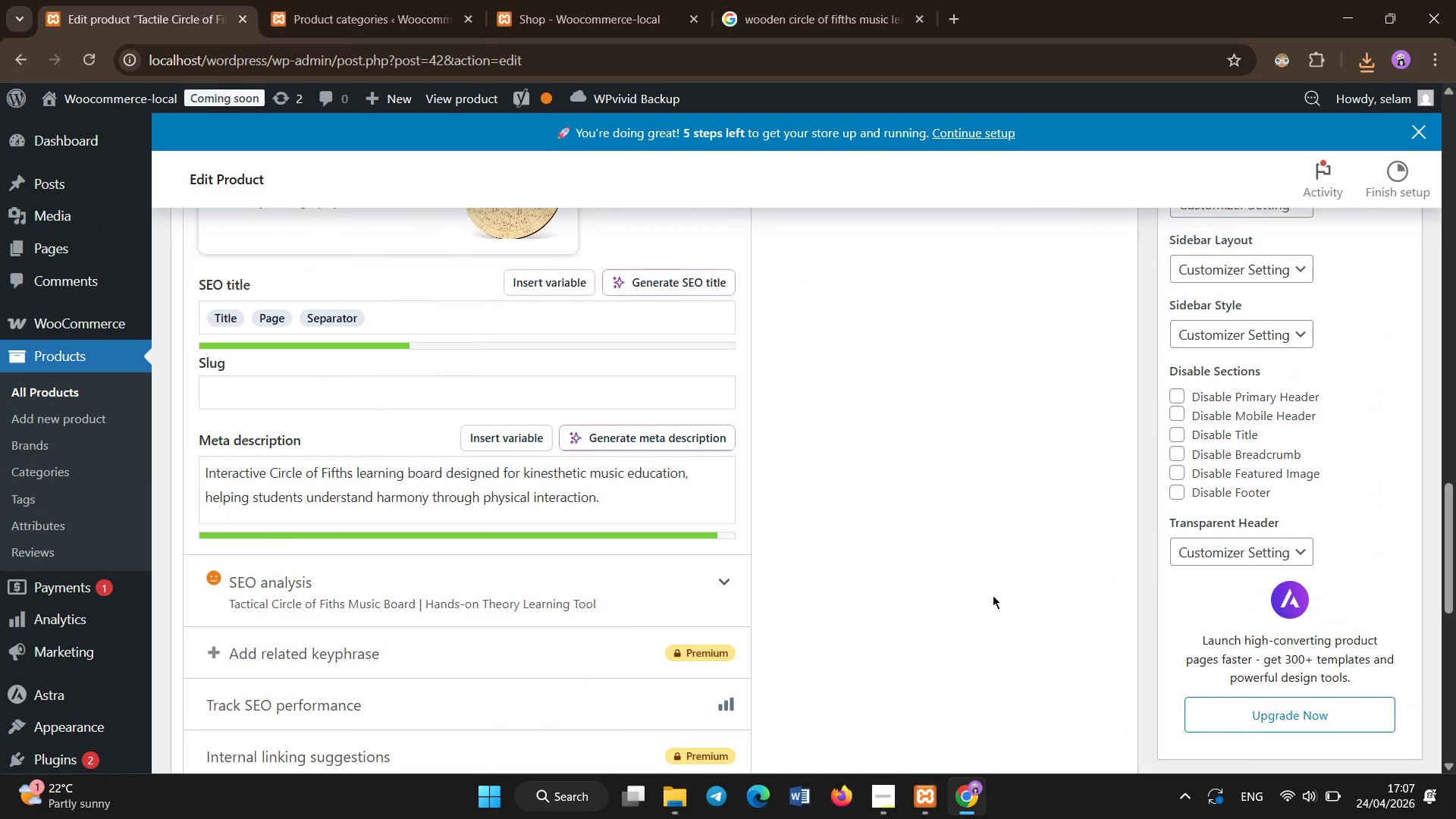 
scroll: coordinate [1345, 642], scroll_direction: up, amount: 17.0
 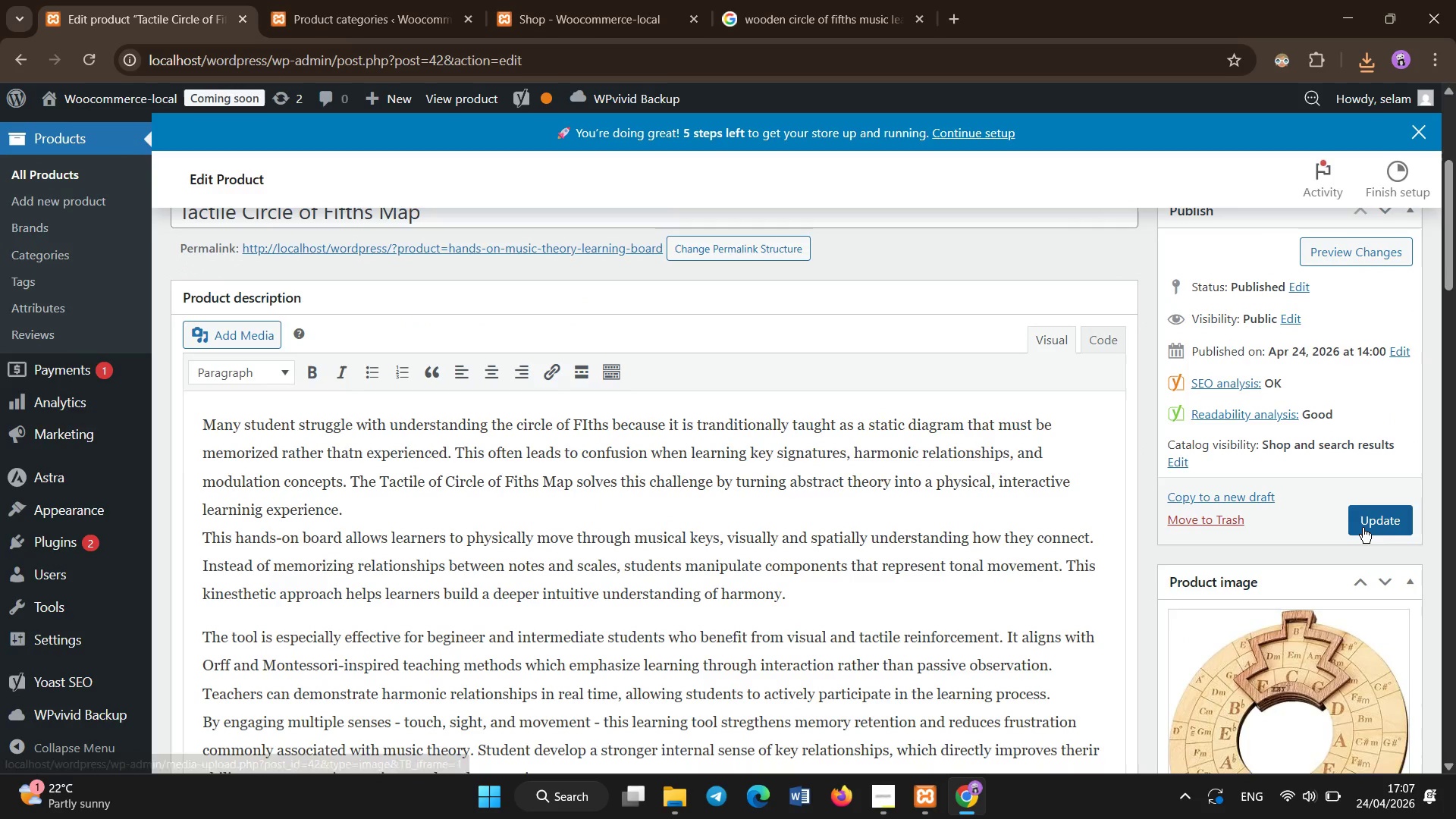 
left_click([1363, 528])
 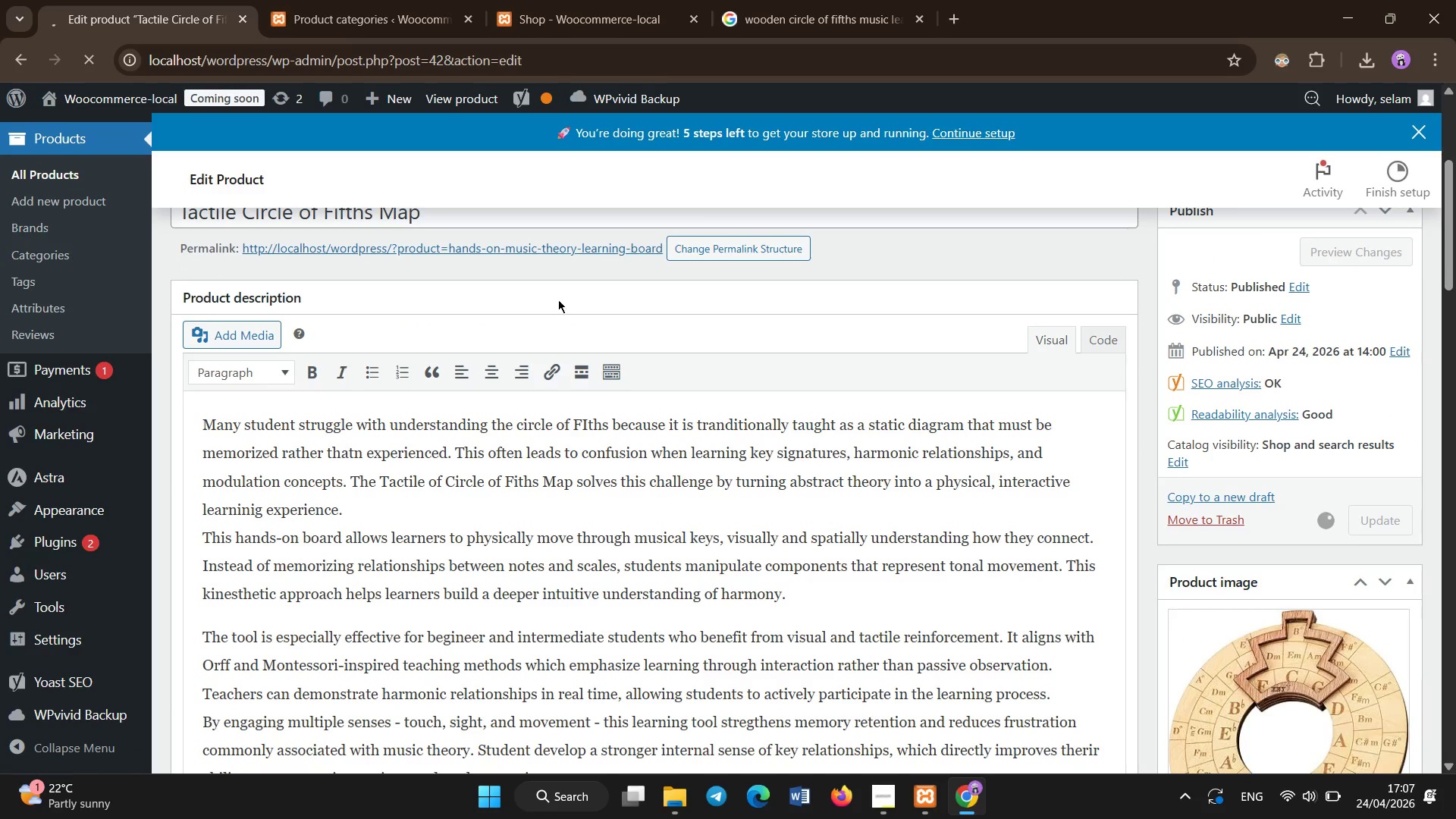 
scroll: coordinate [827, 583], scroll_direction: down, amount: 26.0
 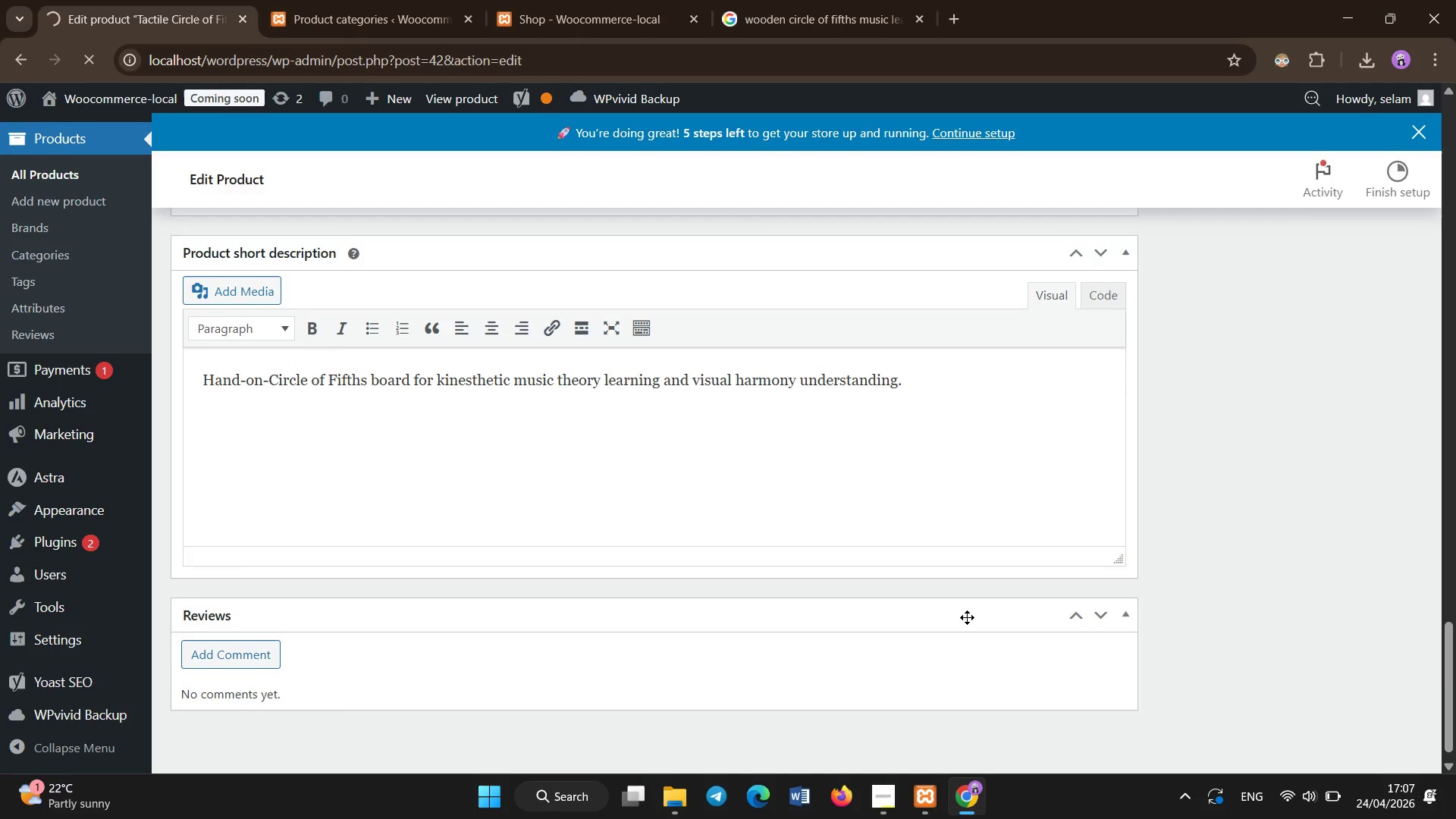 
scroll: coordinate [485, 517], scroll_direction: up, amount: 8.0
 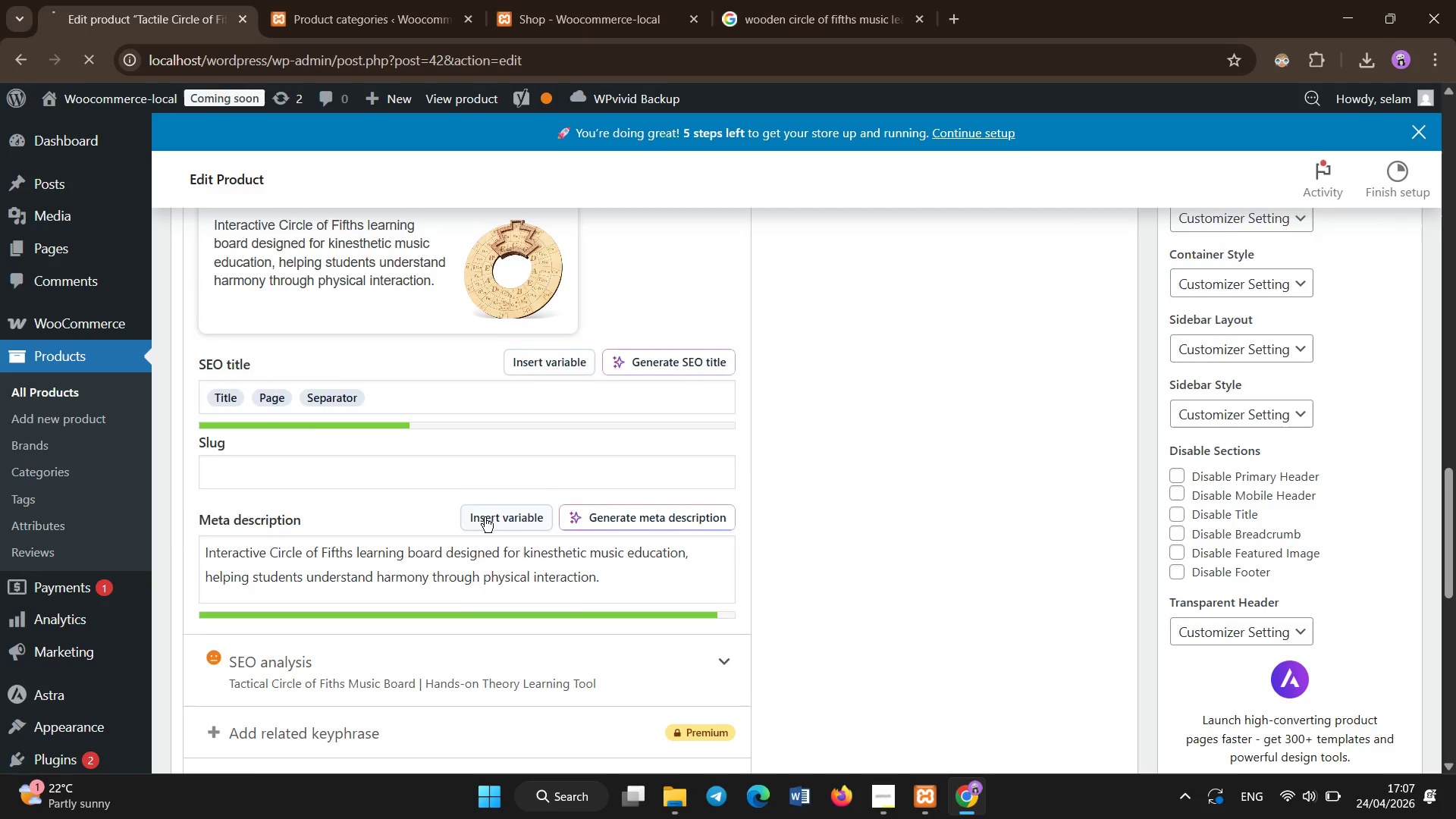 
scroll: coordinate [485, 517], scroll_direction: none, amount: 0.0
 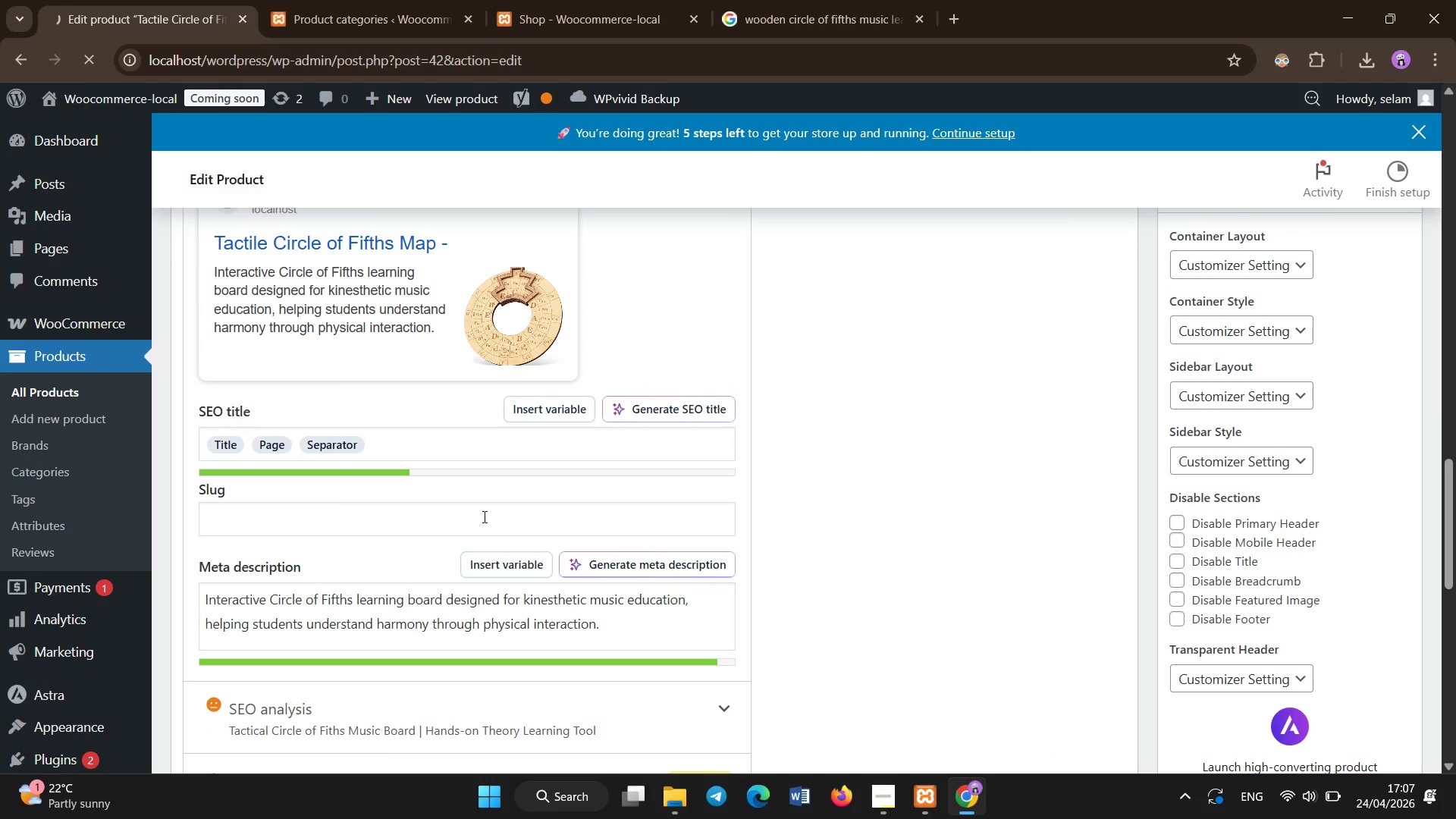 
scroll: coordinate [451, 479], scroll_direction: up, amount: 26.0
 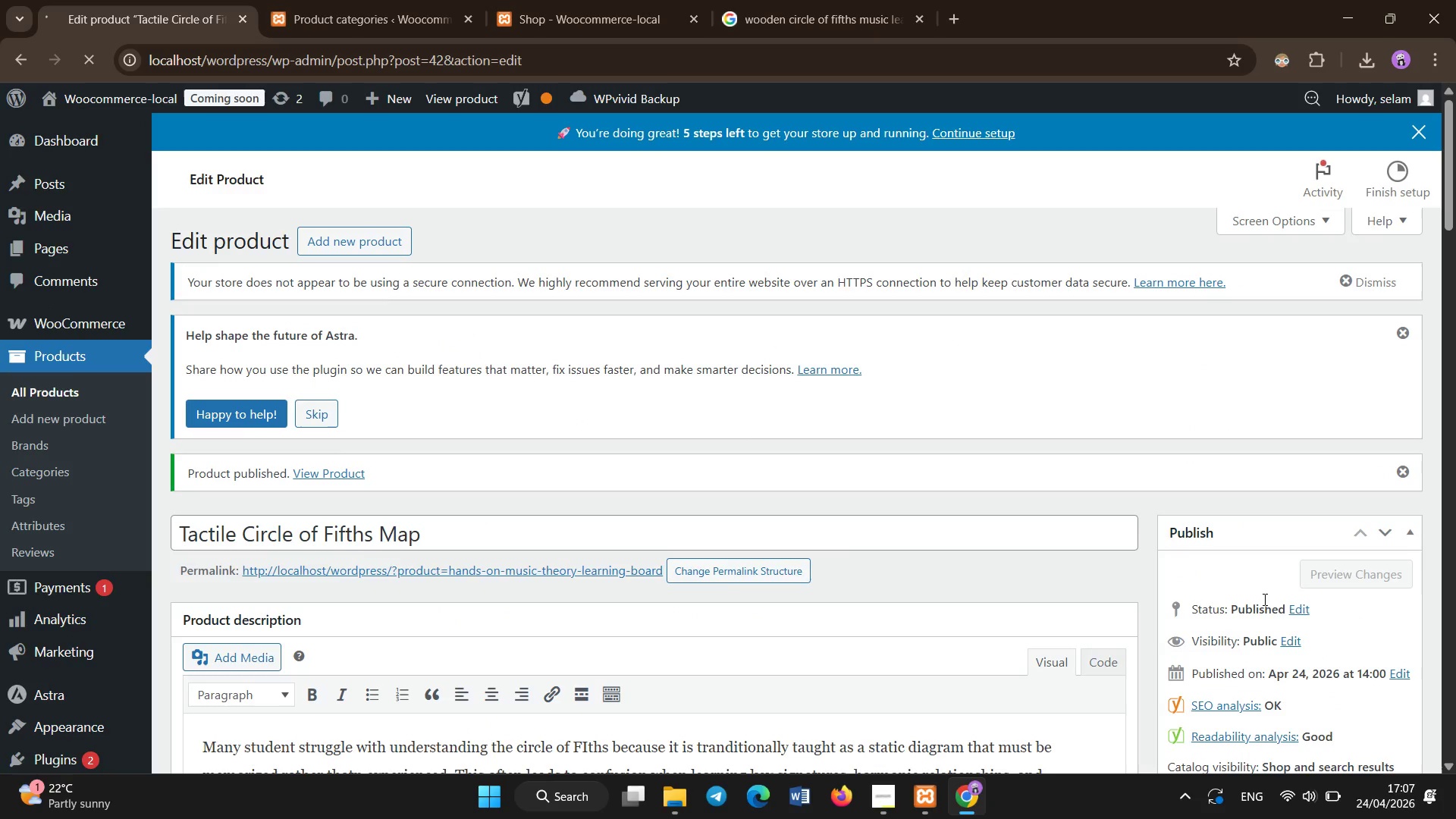 
scroll: coordinate [1277, 607], scroll_direction: down, amount: 1.0
 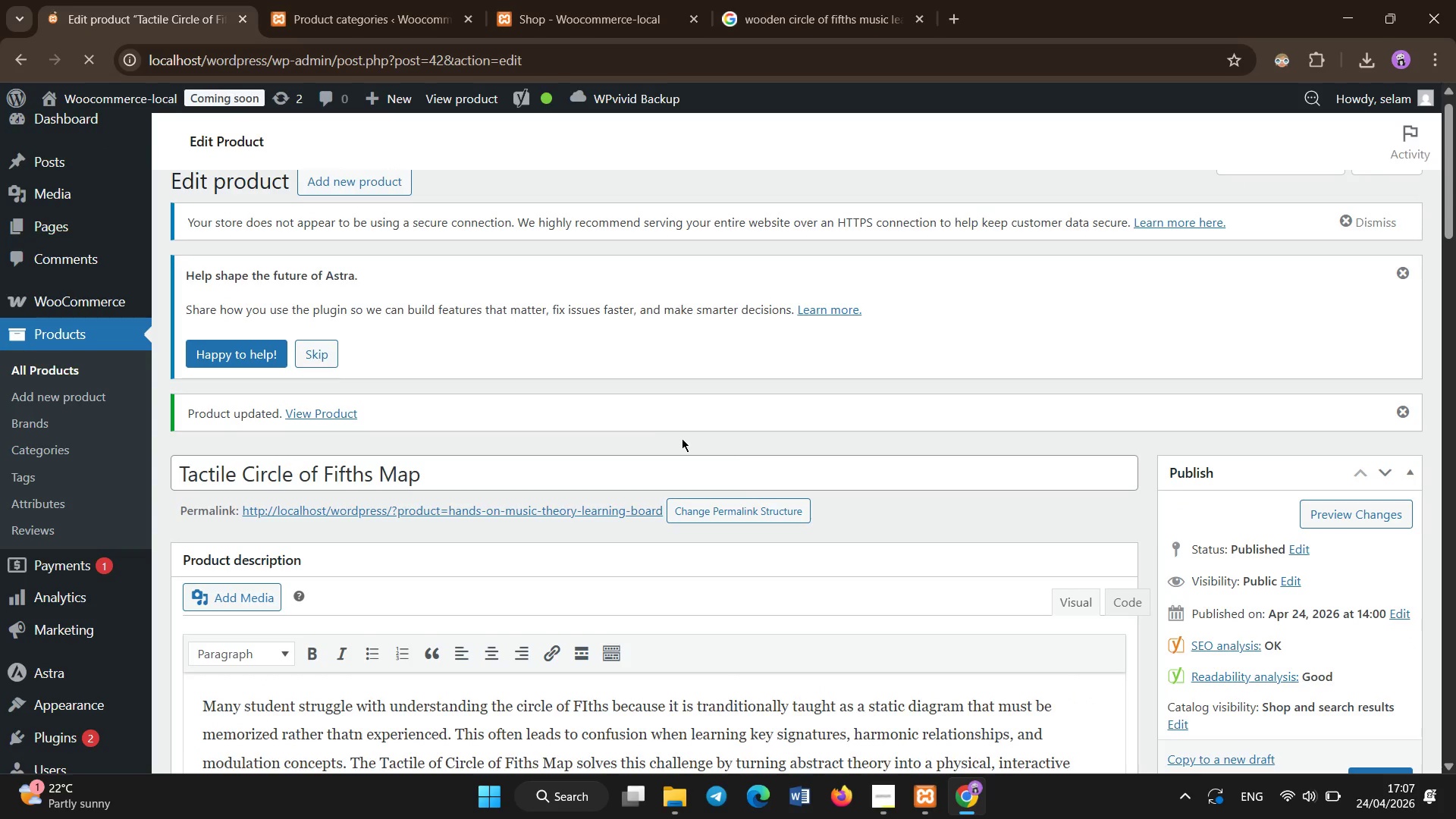 
scroll: coordinate [540, 346], scroll_direction: up, amount: 1.0
 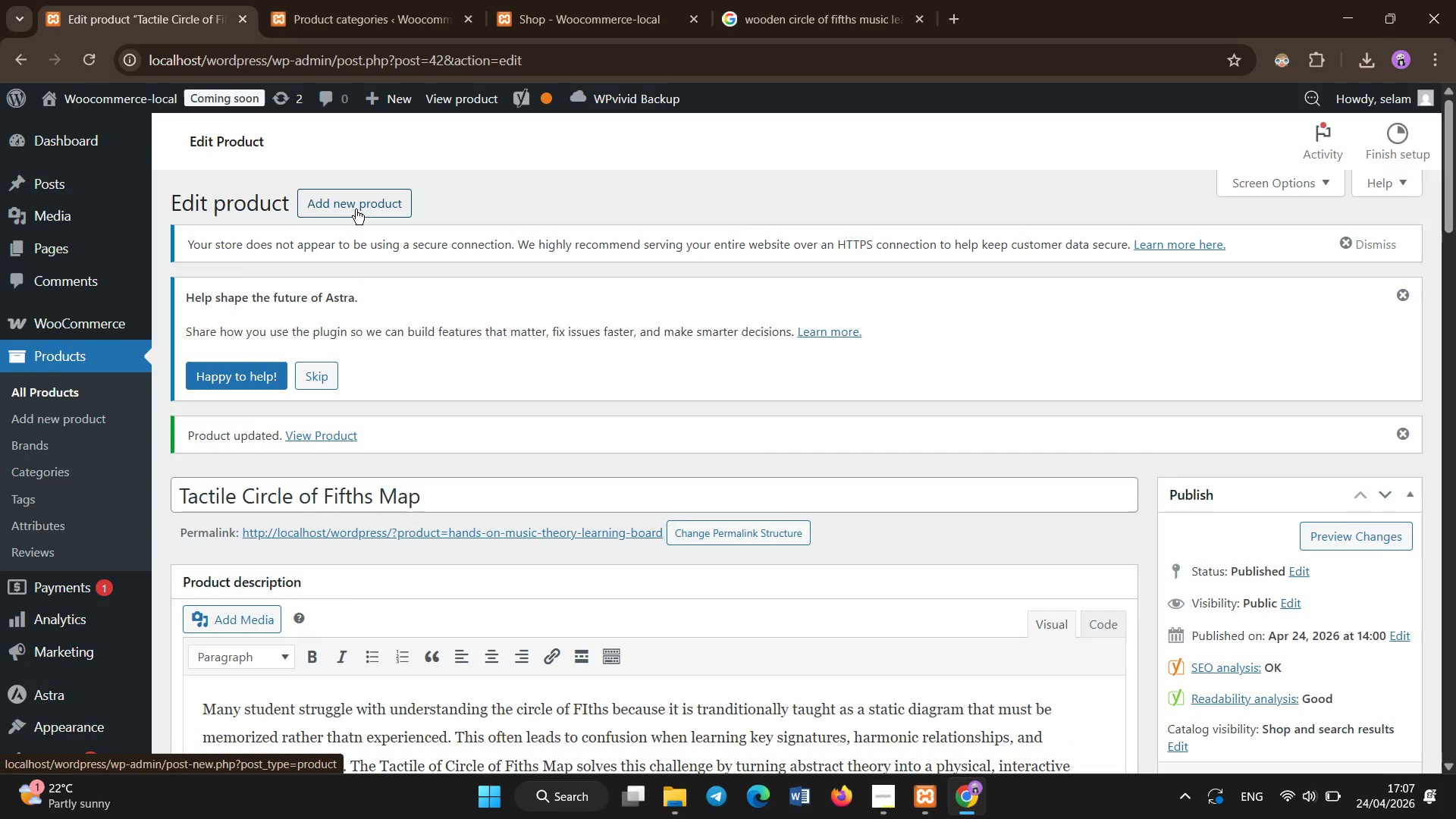 
left_click([356, 209])
 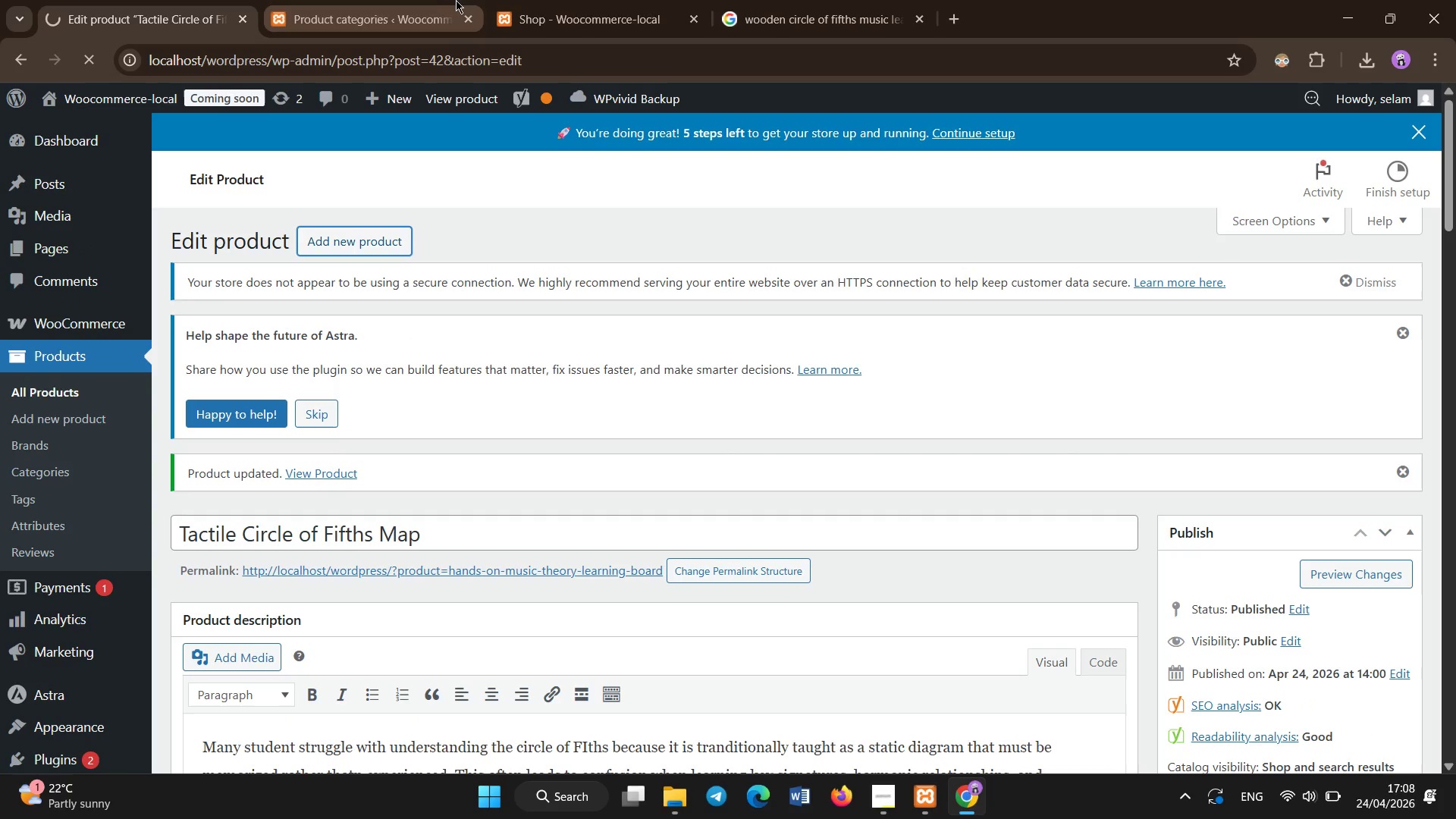 
left_click([542, 0])
 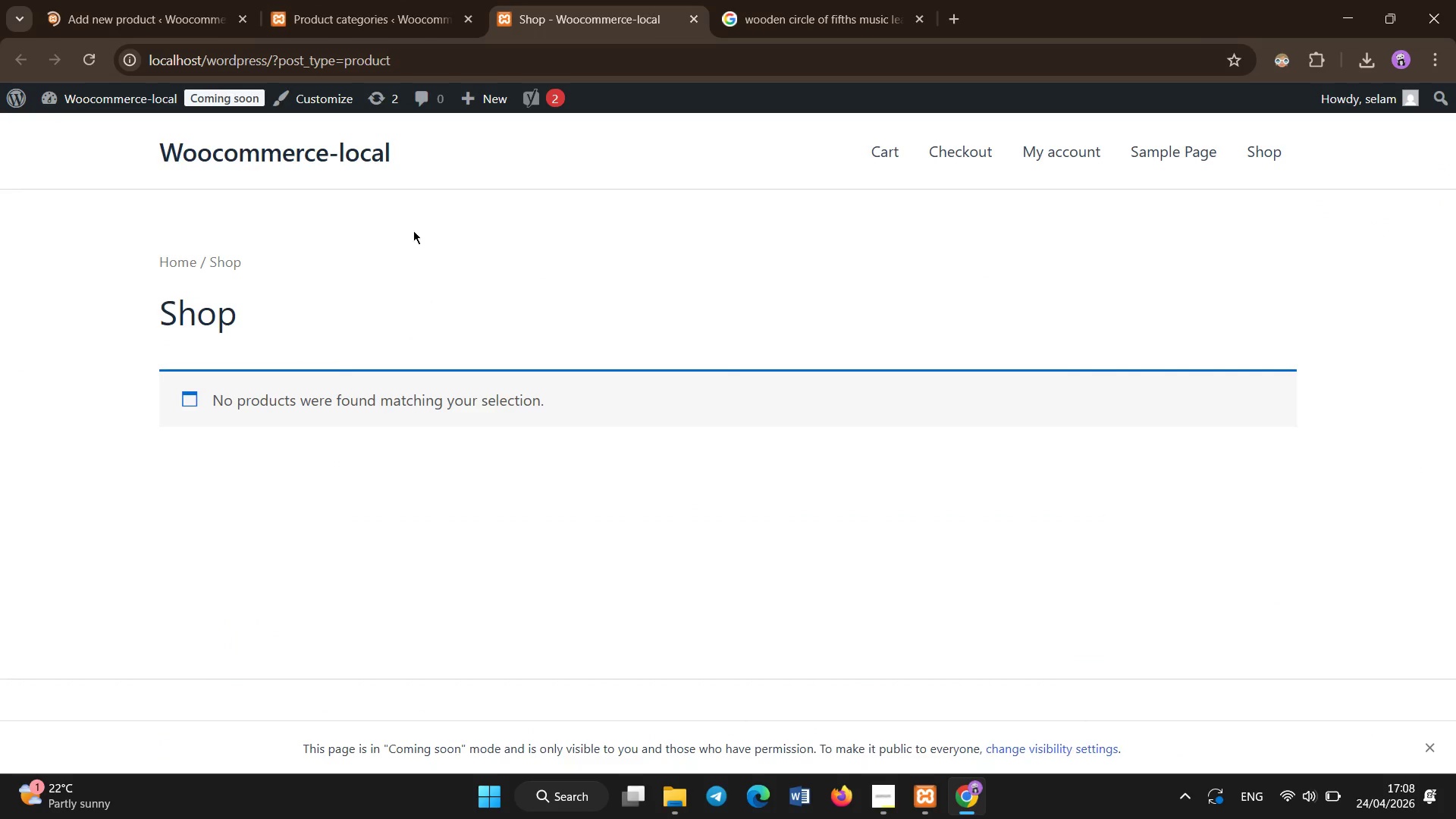 
left_click([413, 231])
 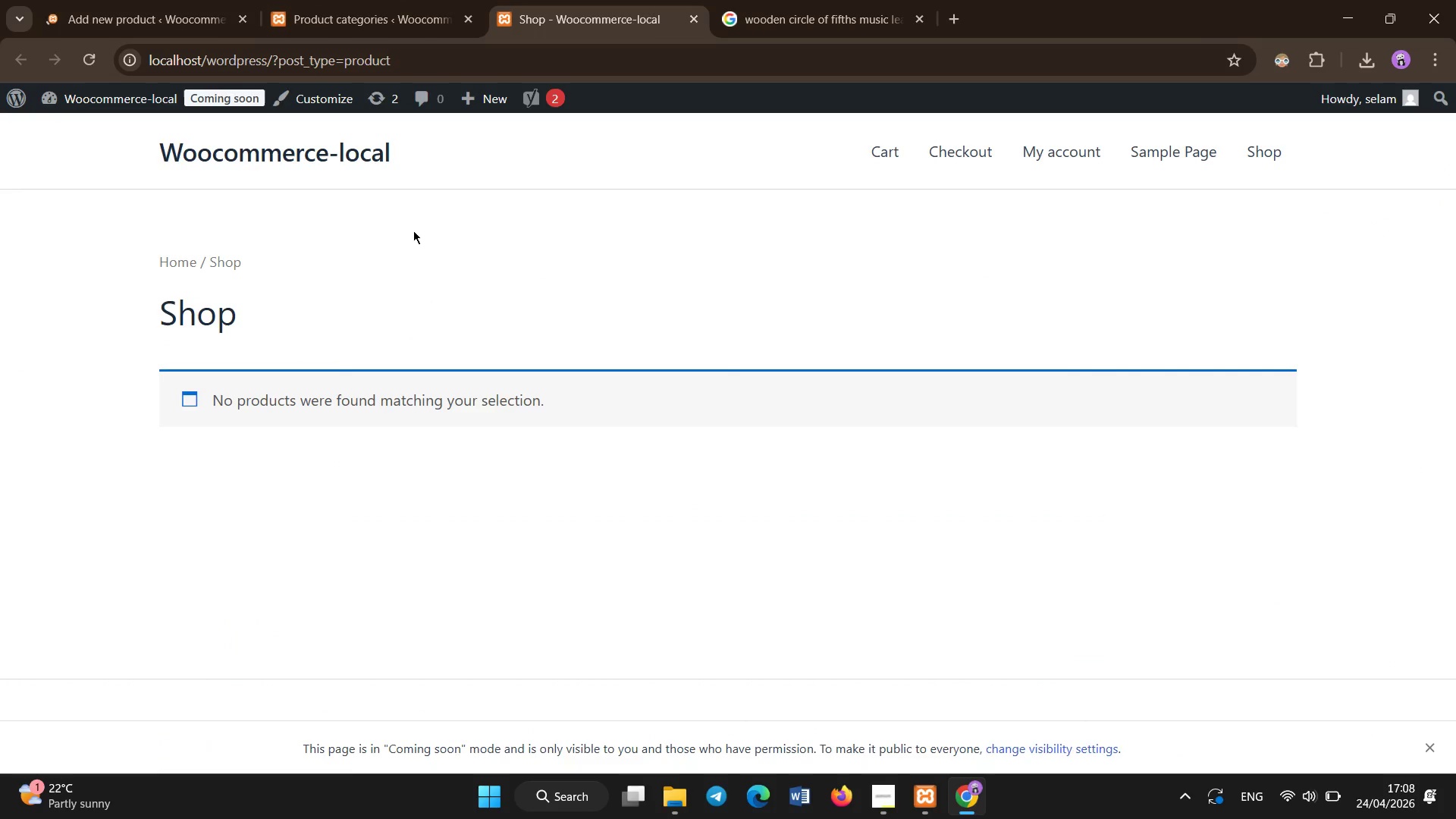 
key(Control+Shift+R)
 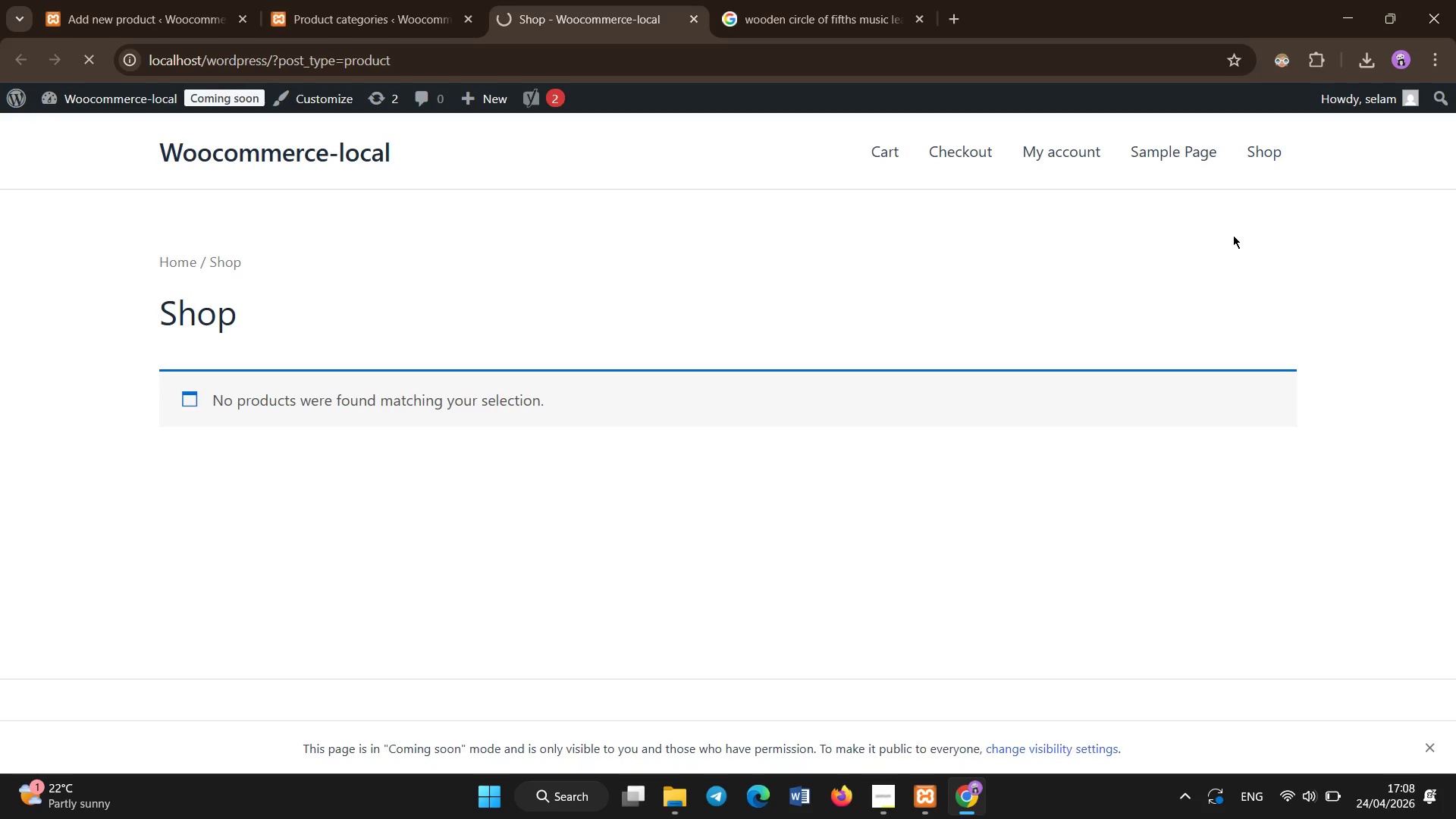 
wait(9.42)
 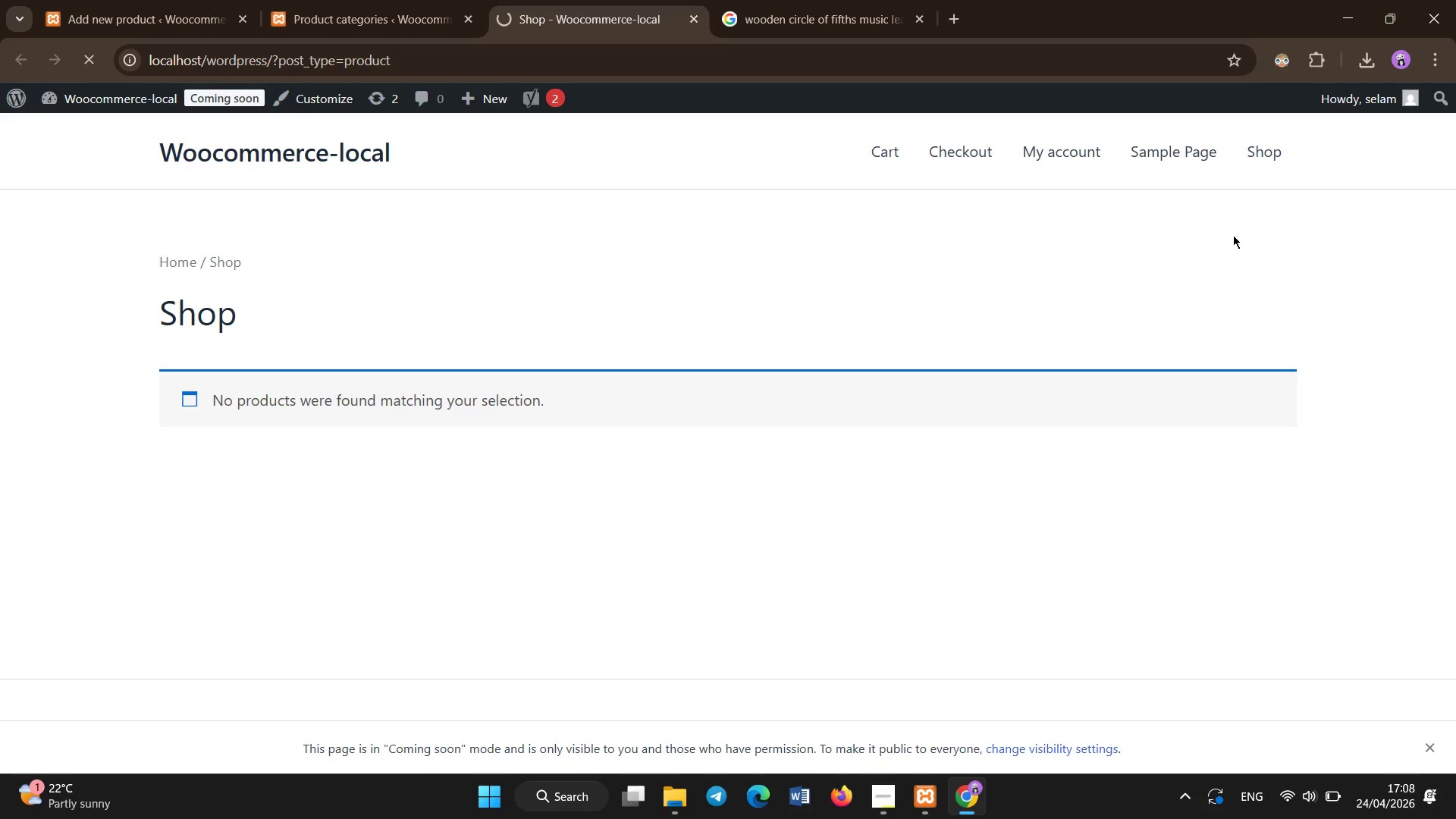 
scroll: coordinate [453, 311], scroll_direction: down, amount: 3.0
 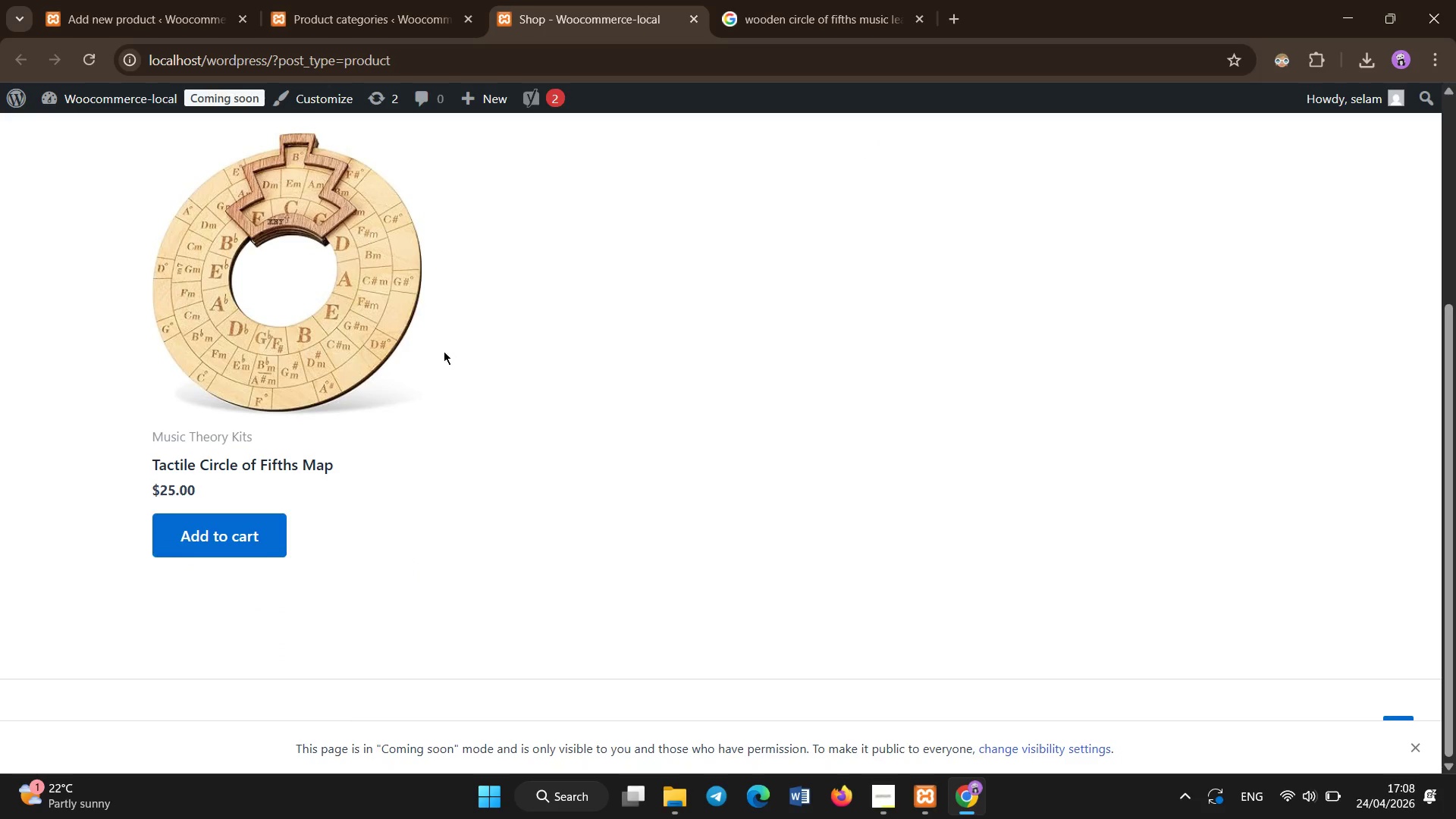 
scroll: coordinate [441, 356], scroll_direction: none, amount: 0.0
 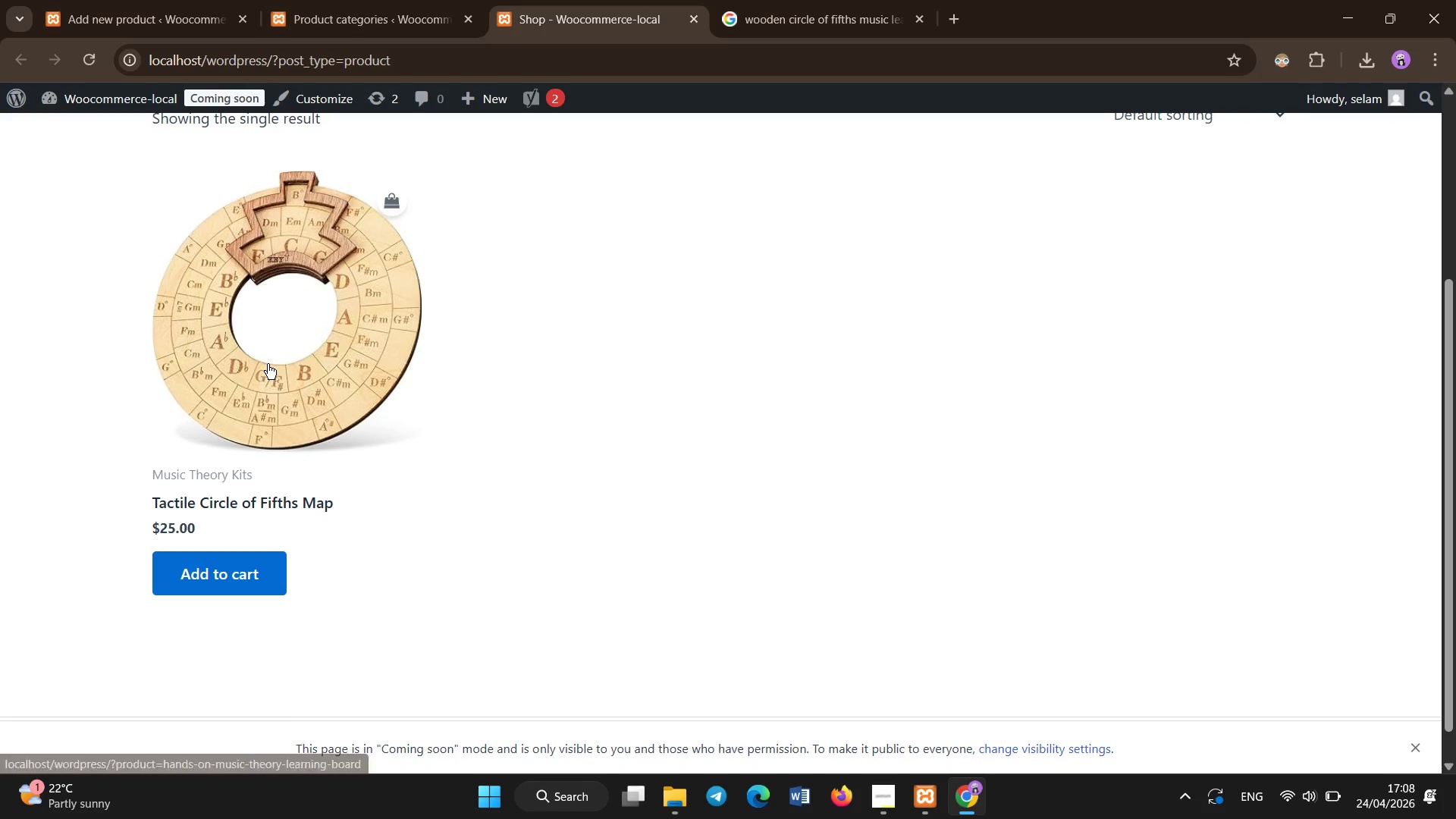 
left_click([268, 364])
 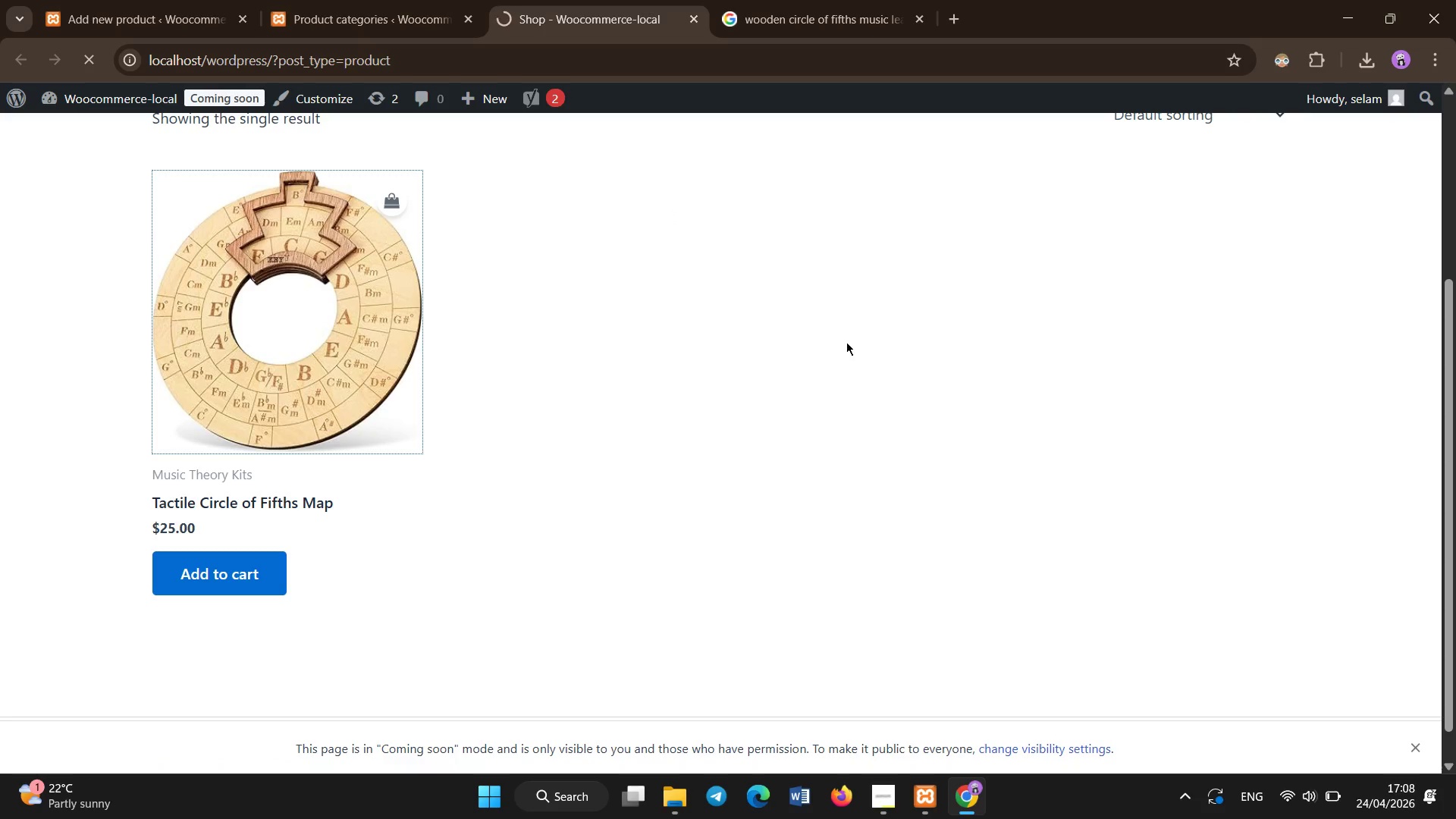 
scroll: coordinate [846, 342], scroll_direction: up, amount: 1.0
 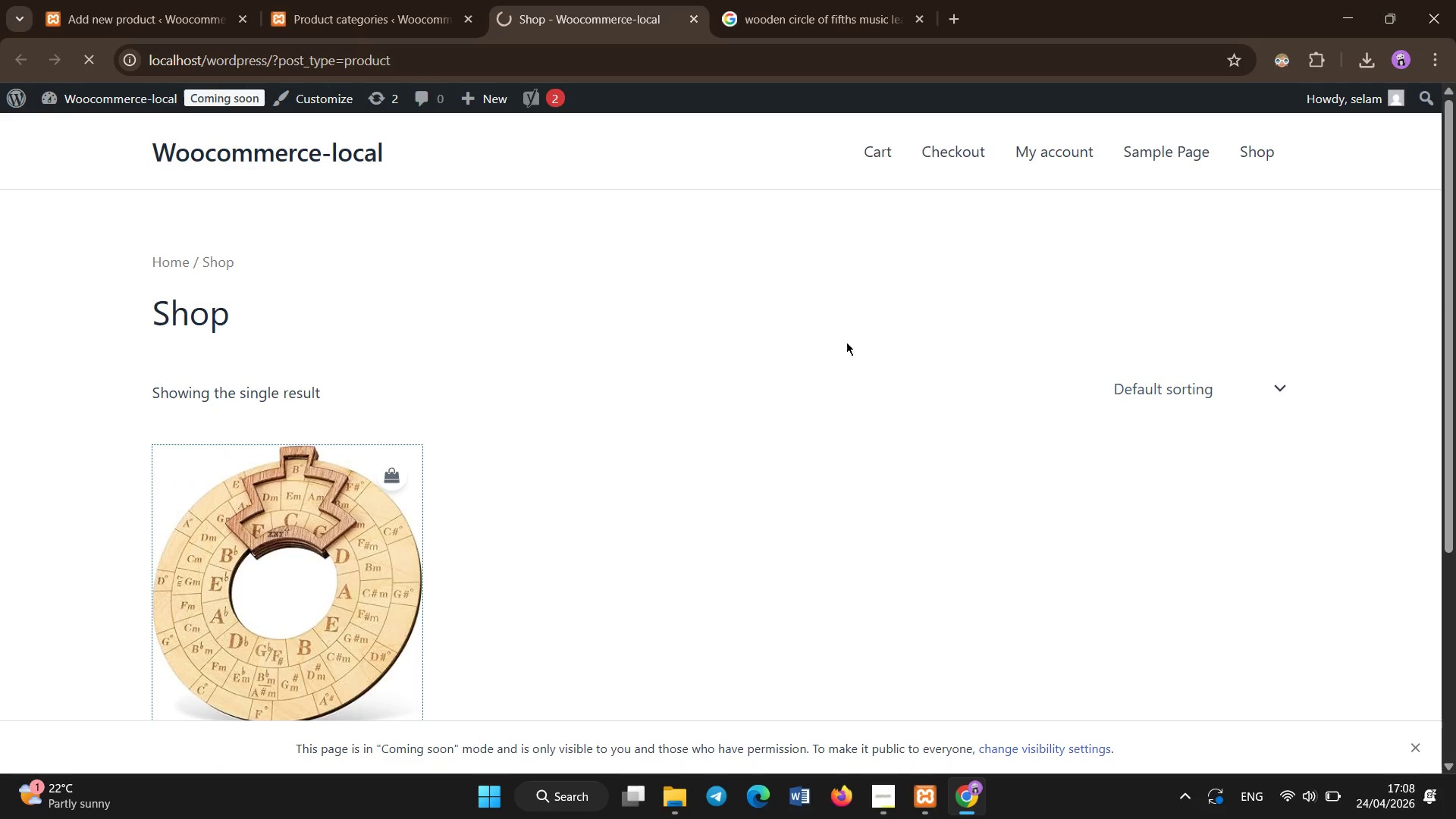 
scroll: coordinate [846, 342], scroll_direction: down, amount: 3.0
 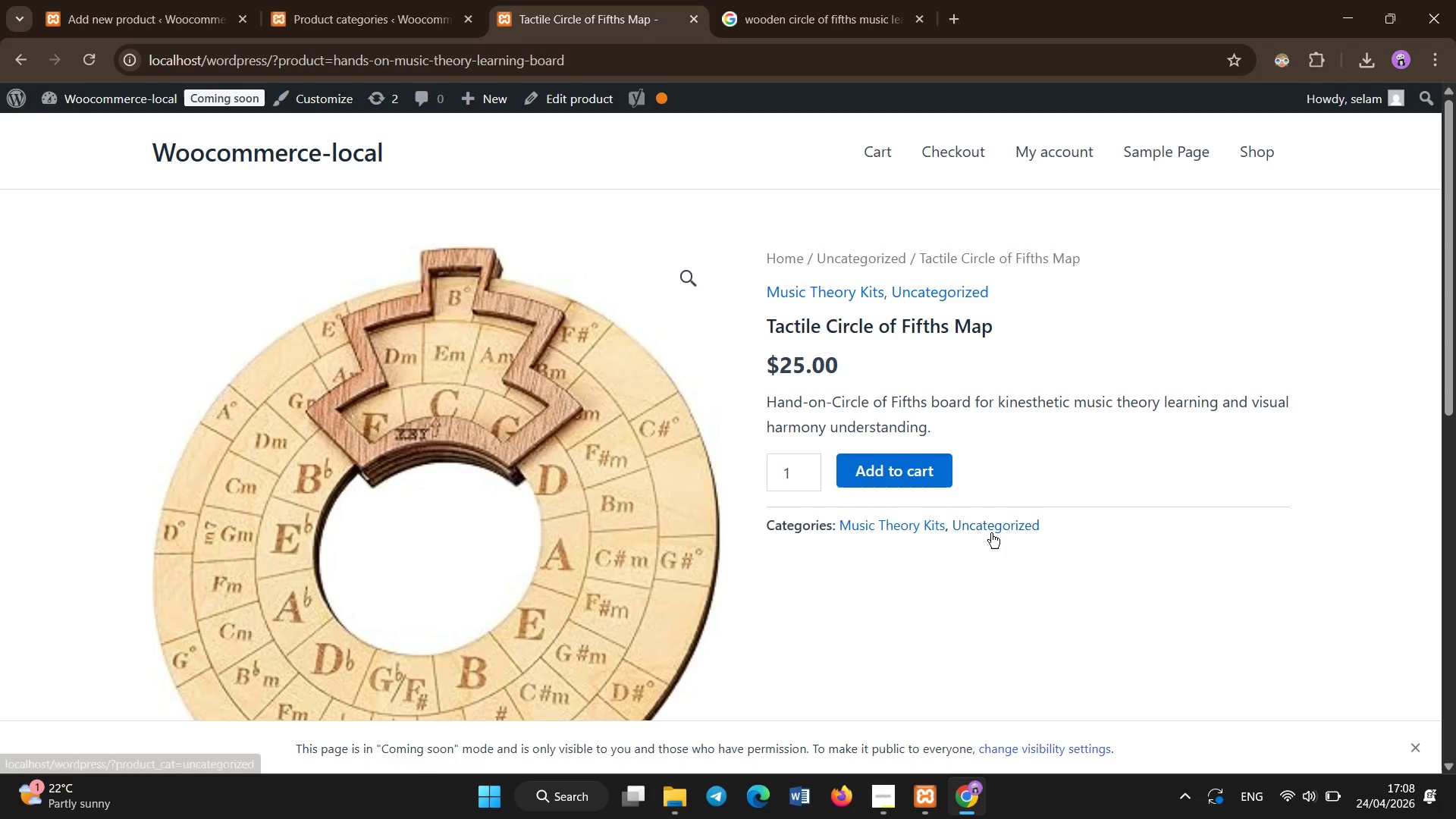 
wait(5.06)
 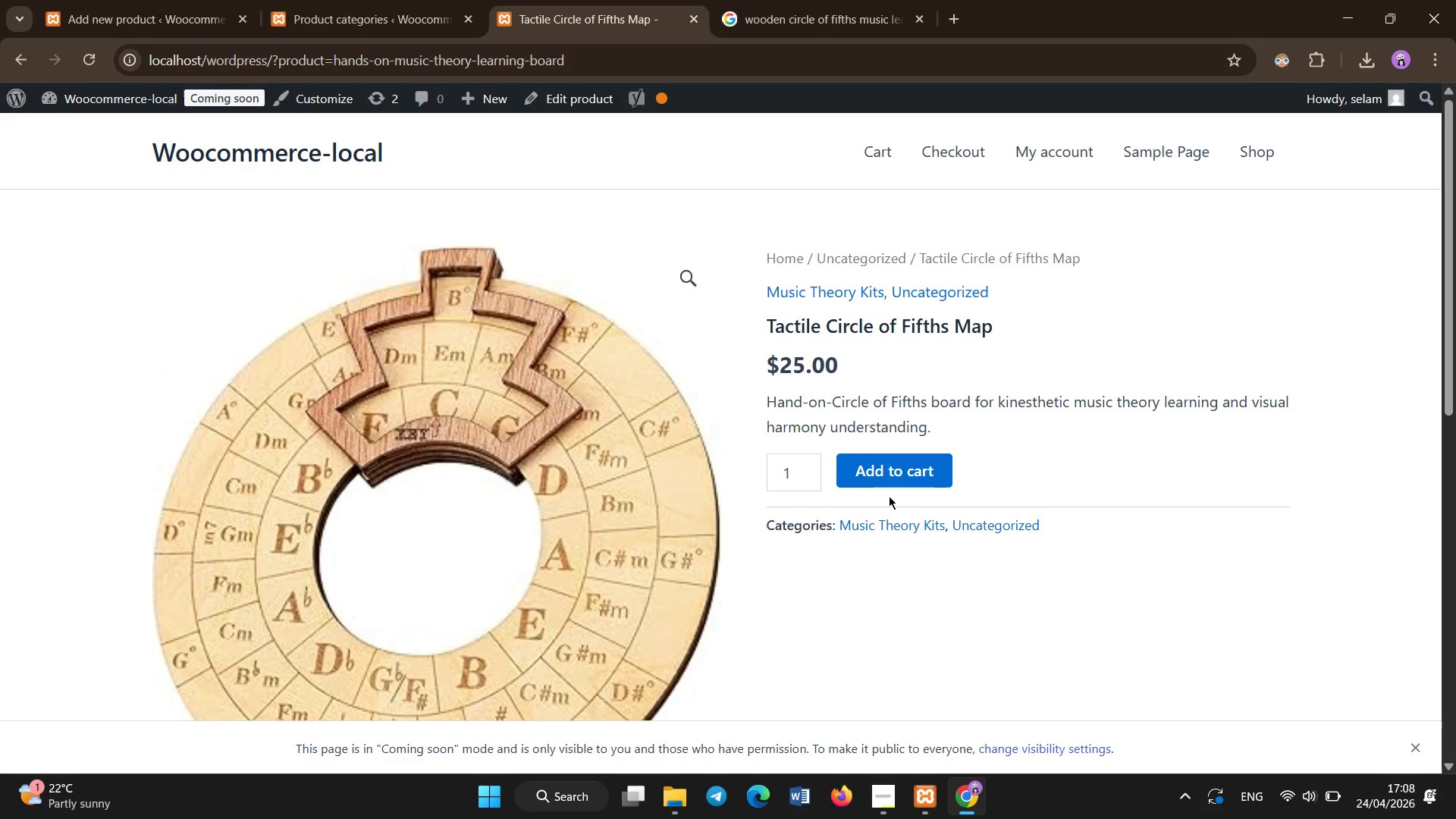 
scroll: coordinate [956, 544], scroll_direction: down, amount: 3.0
 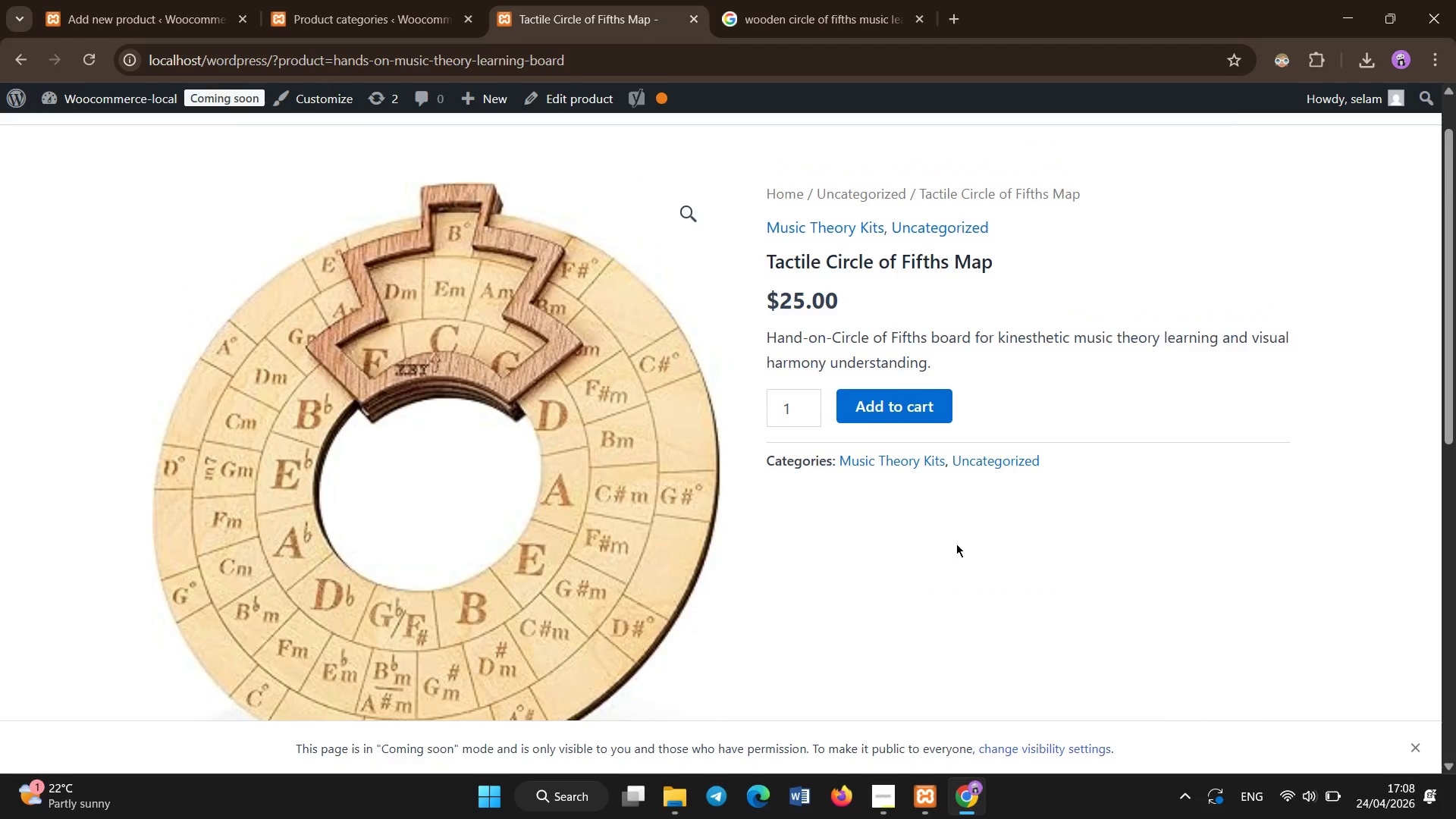 
scroll: coordinate [956, 544], scroll_direction: up, amount: 1.0
 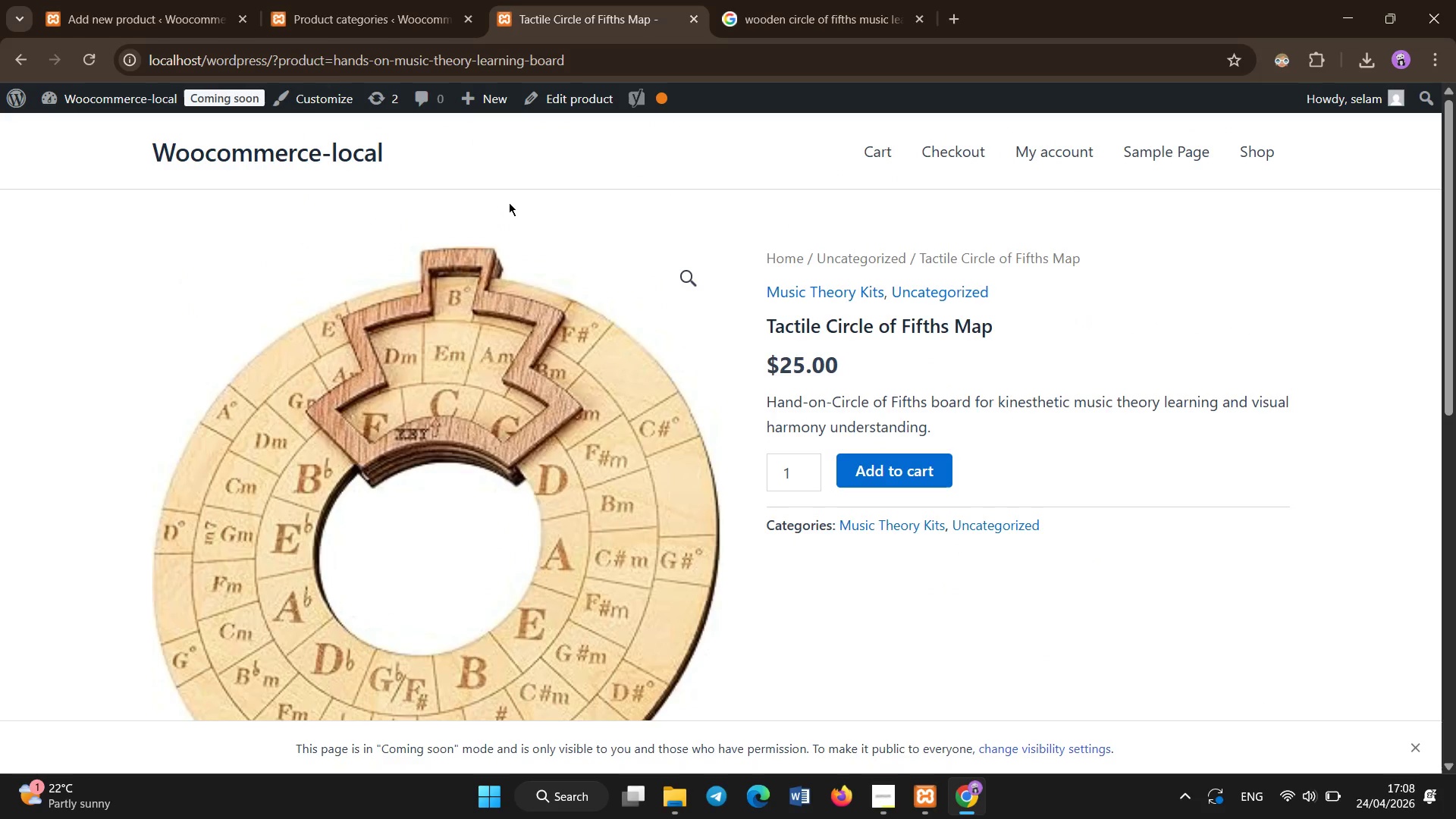 
left_click([177, 0])
 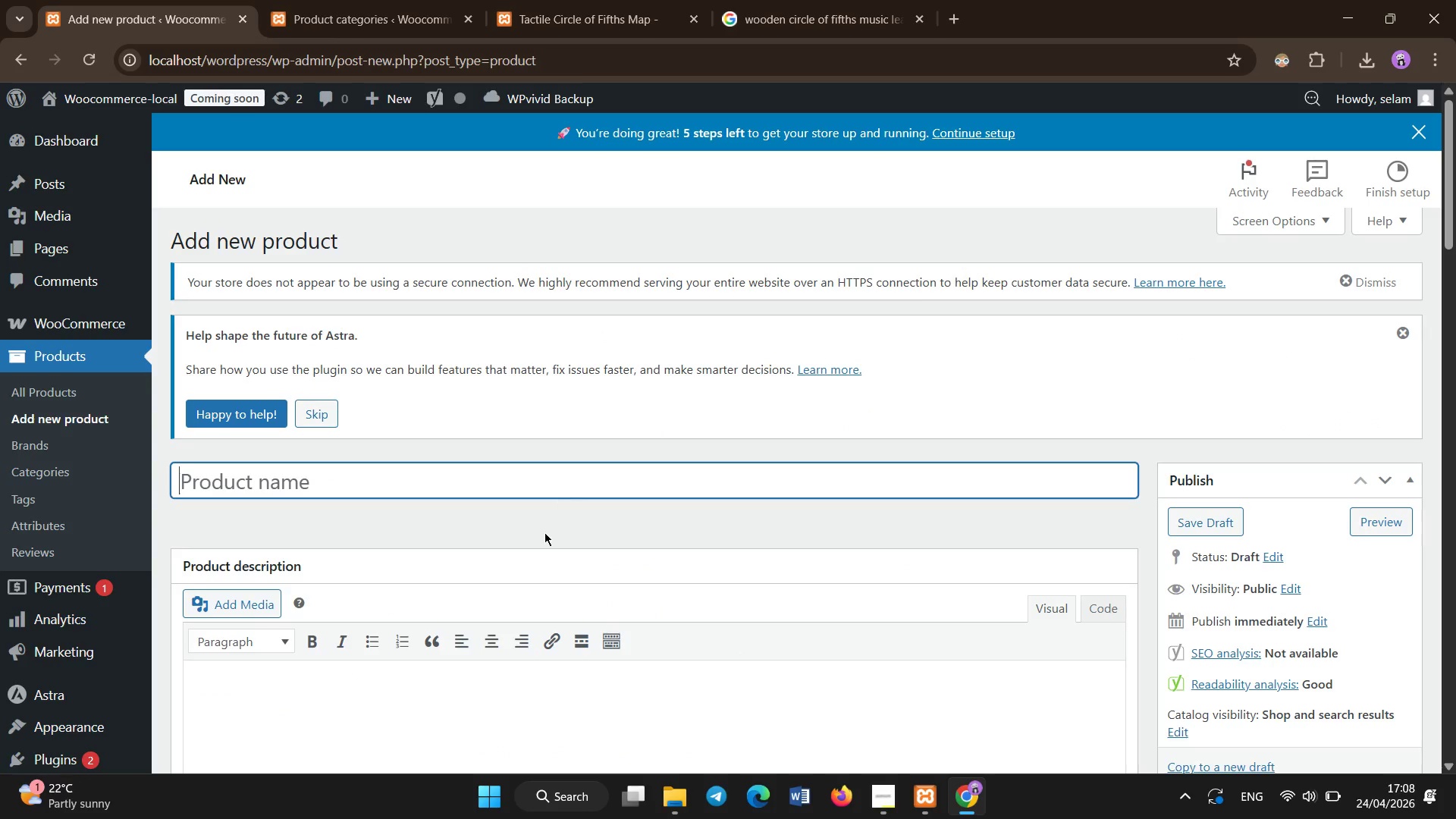 
scroll: coordinate [544, 533], scroll_direction: none, amount: 0.0
 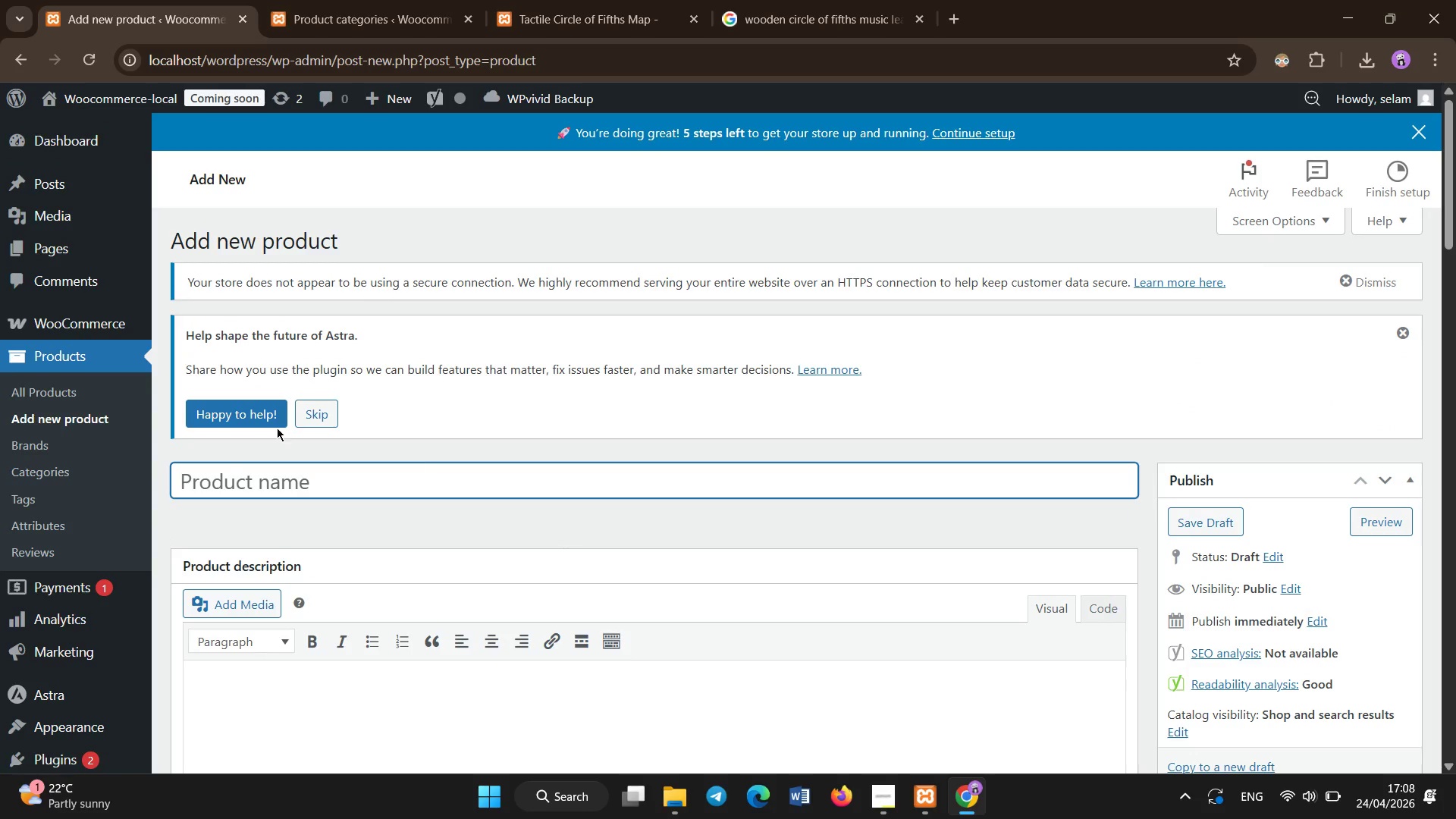 
left_click([295, 489])
 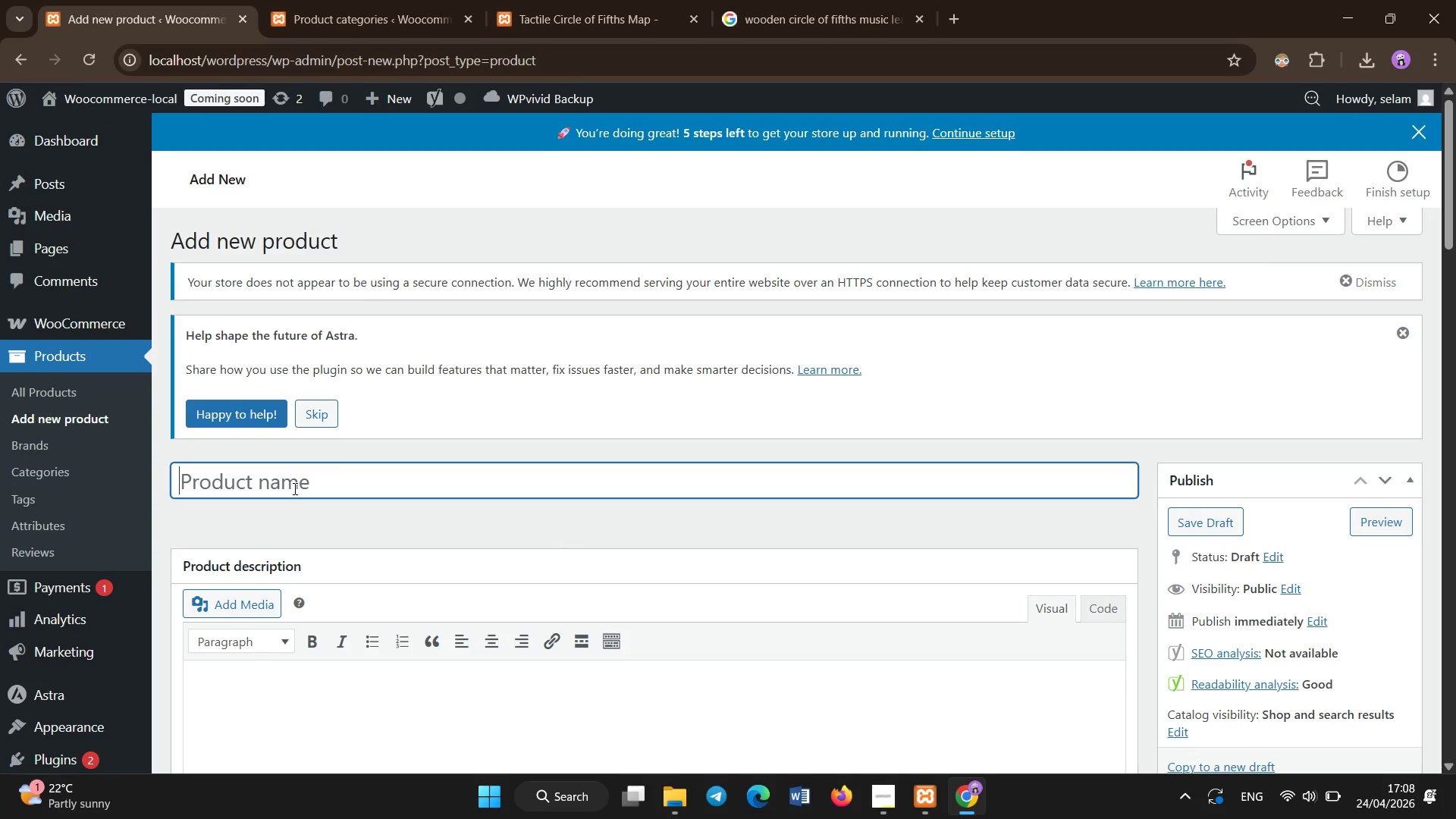 
hold_key(key=ShiftLeft, duration=0.59)
 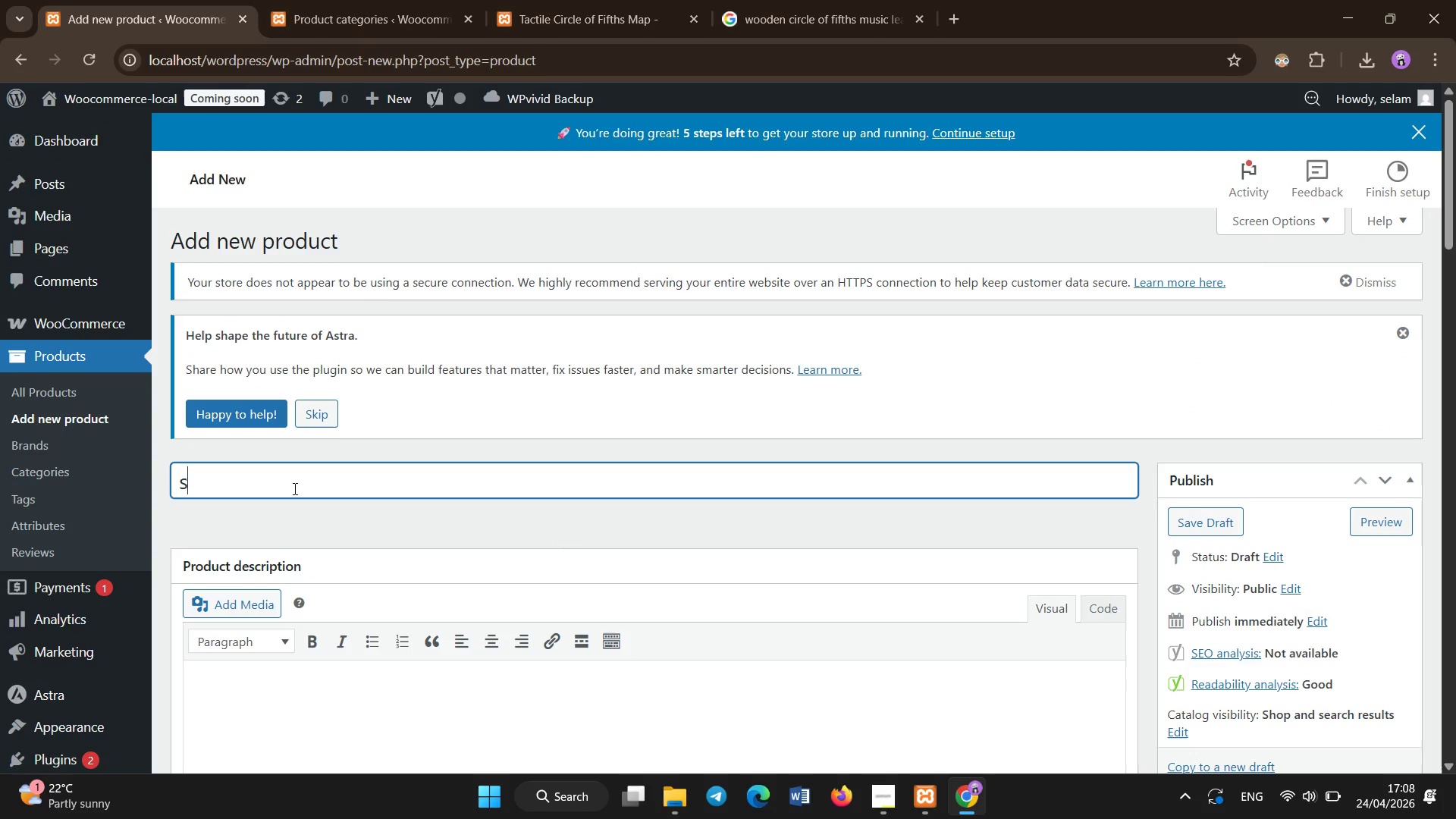 
type(s)
key(Backspace)
type(Sensory )
key(Backspace)
type(-rhythm -)
key(Backspace)
type(- block - s)
key(Backspace)
key(Backspace)
key(Backspace)
key(Backspace)
type(-set)
 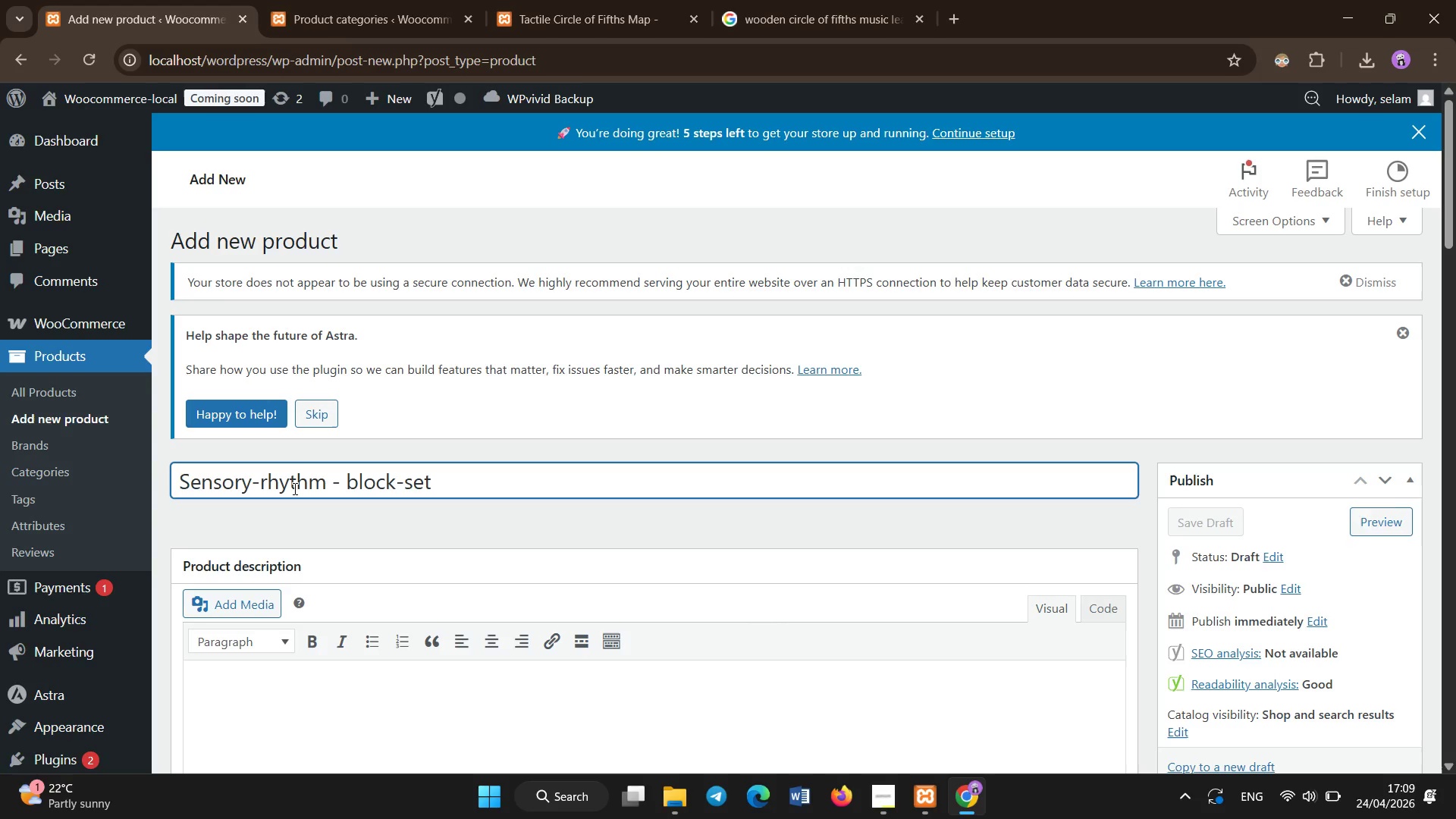 
key(Control+A)
 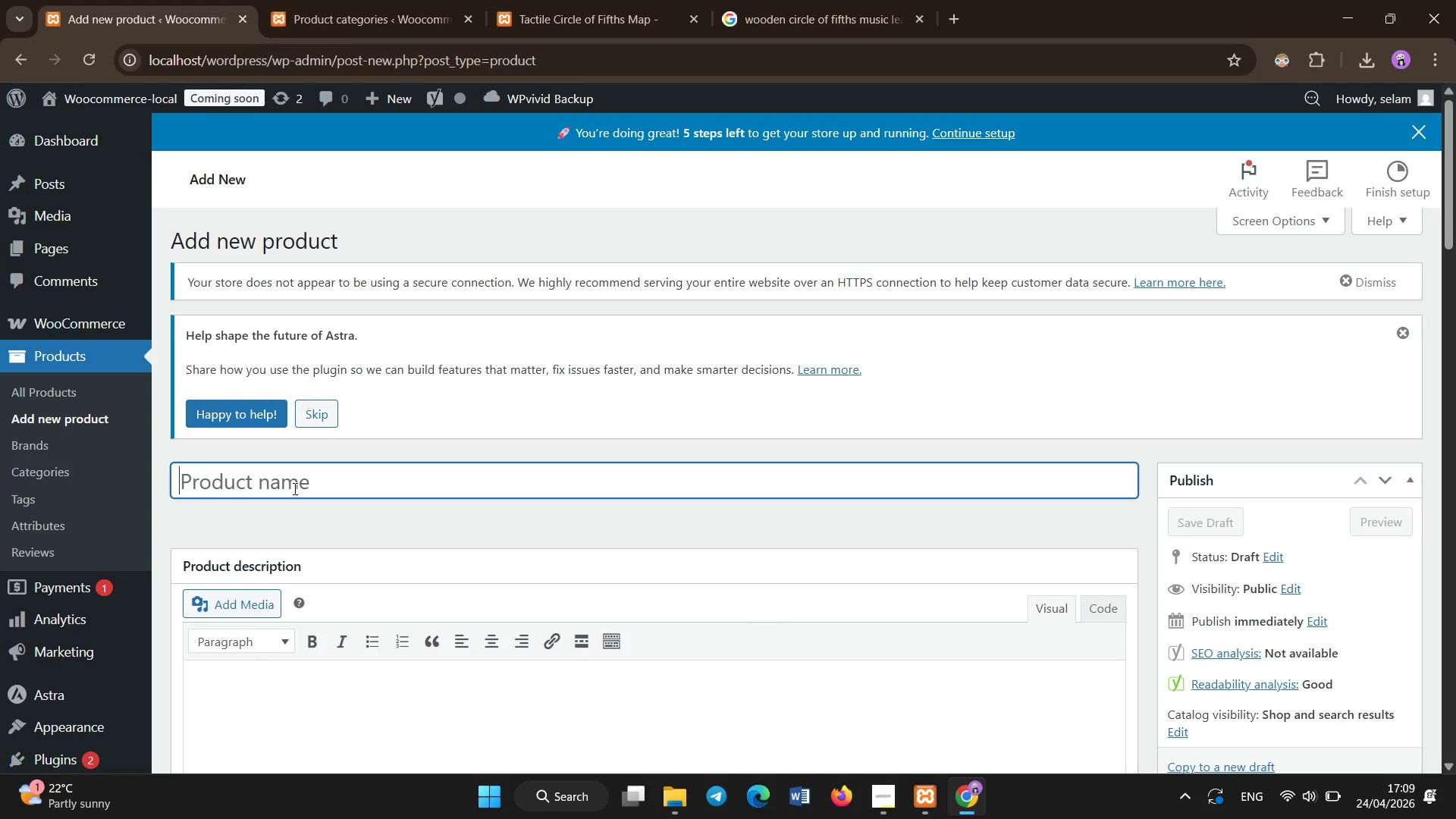 
key(Backspace)
type(Sensory Rhythm Block Set)
 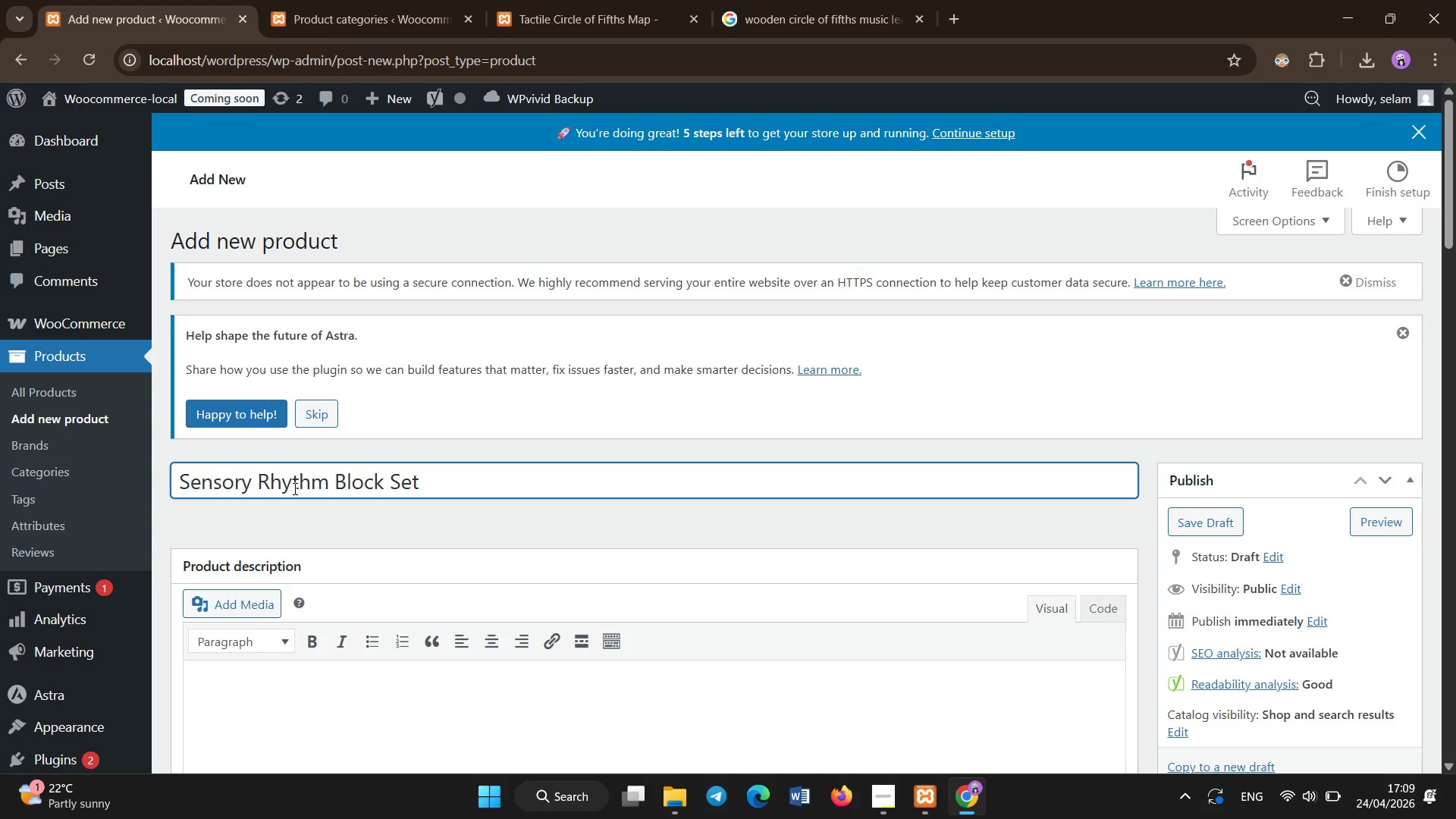 
scroll: coordinate [260, 582], scroll_direction: none, amount: 0.0
 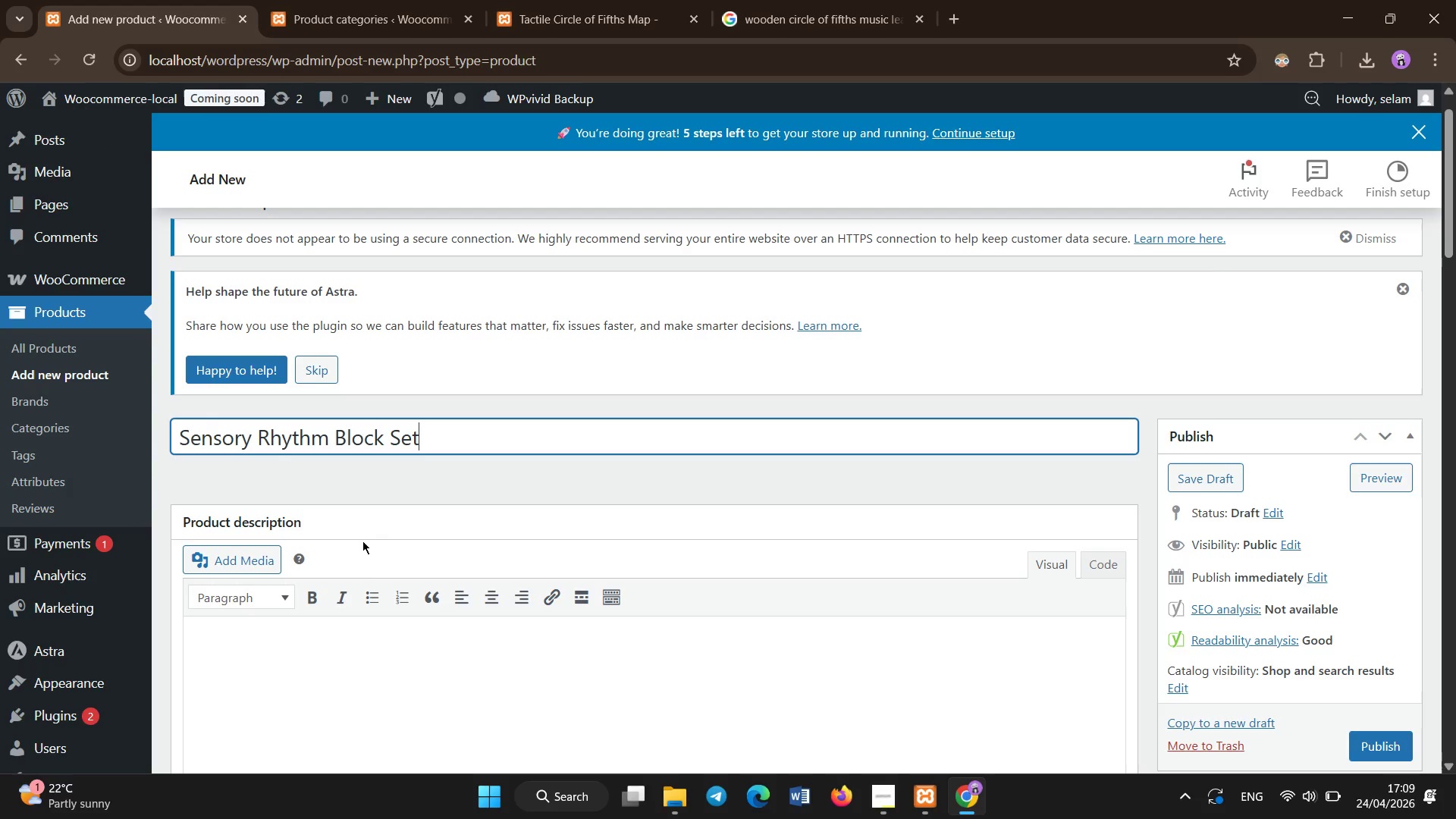 
scroll: coordinate [362, 541], scroll_direction: down, amount: 7.0
 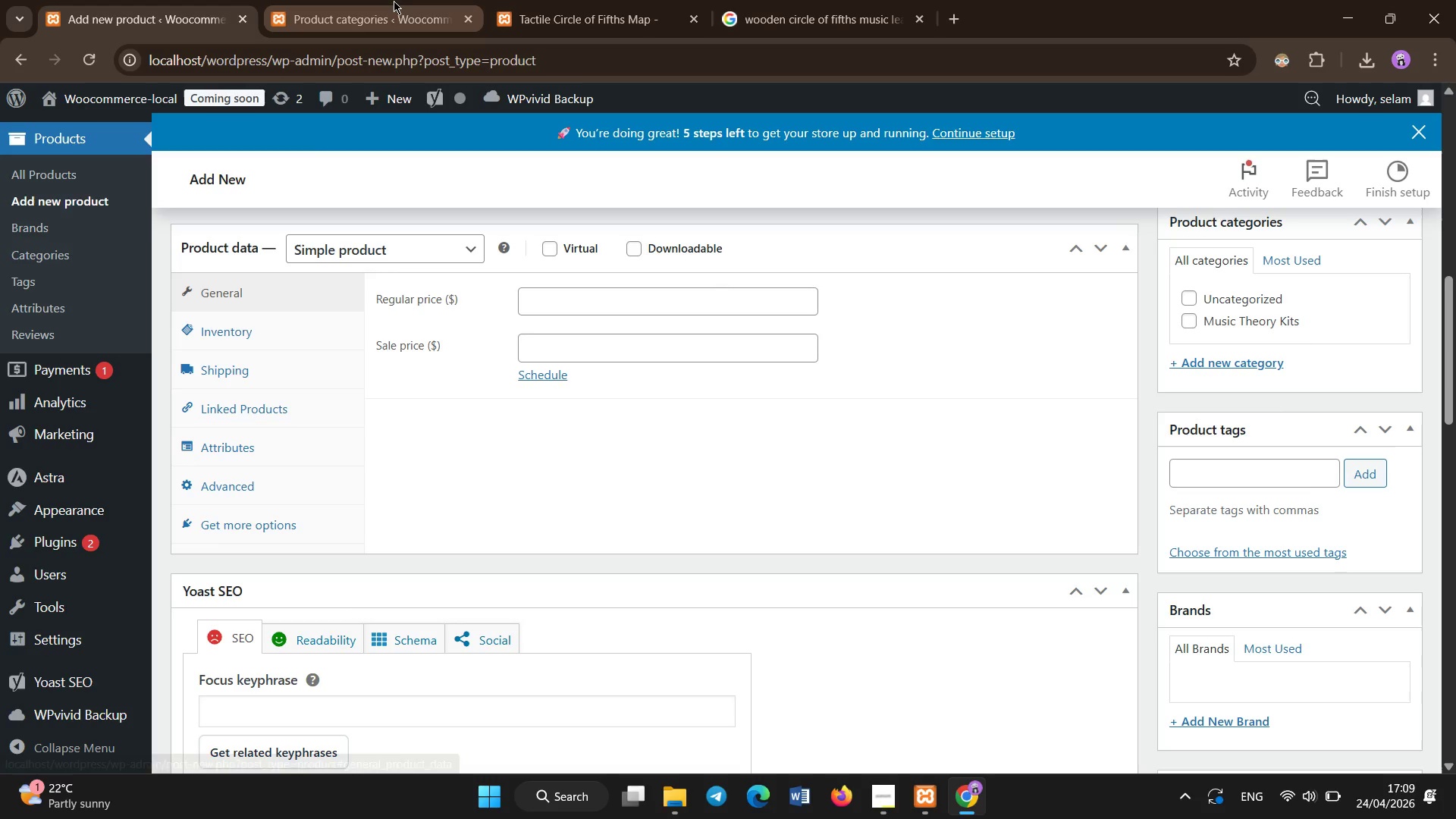 
left_click([394, 1])
 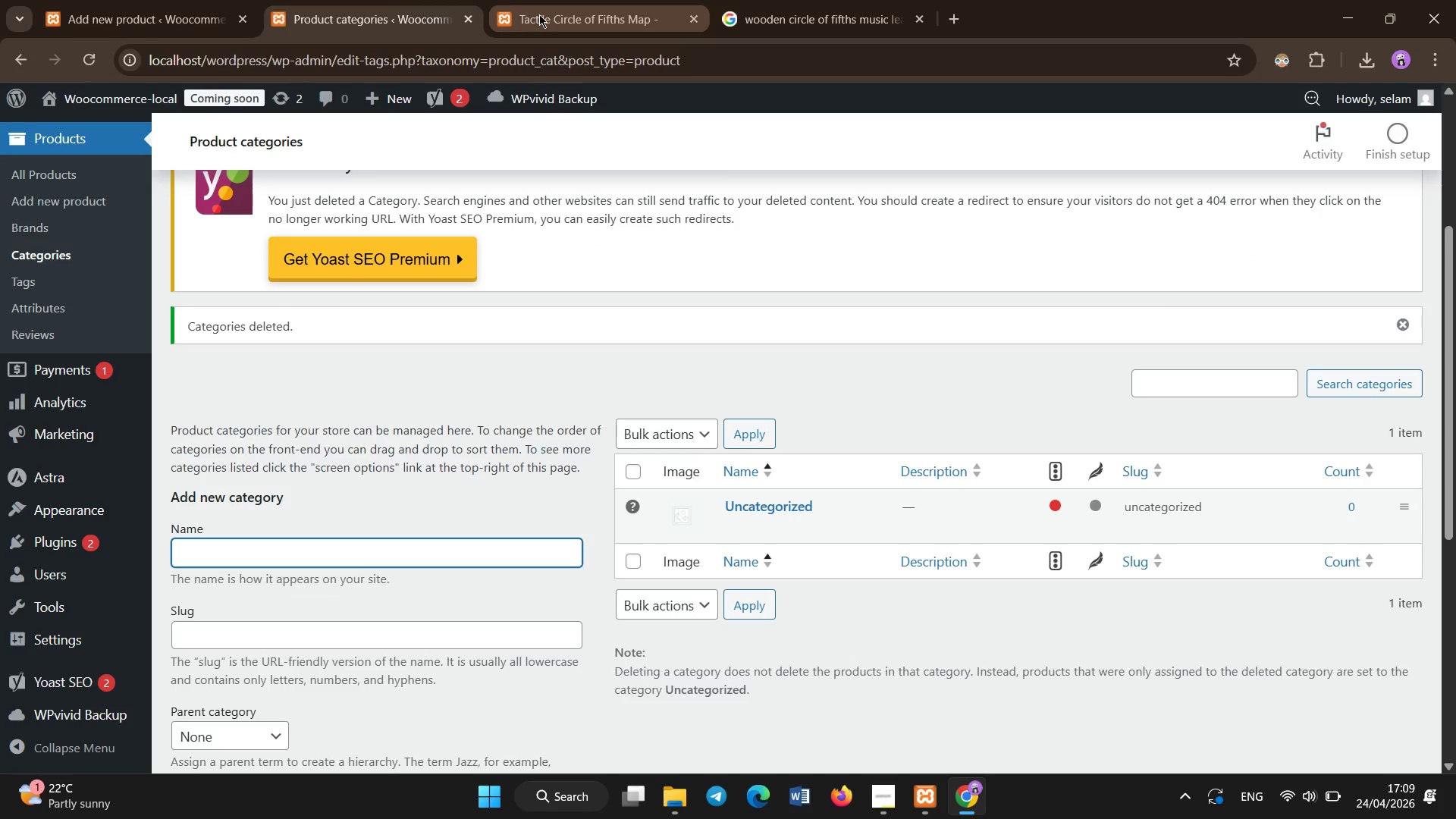 
left_click([539, 14])
 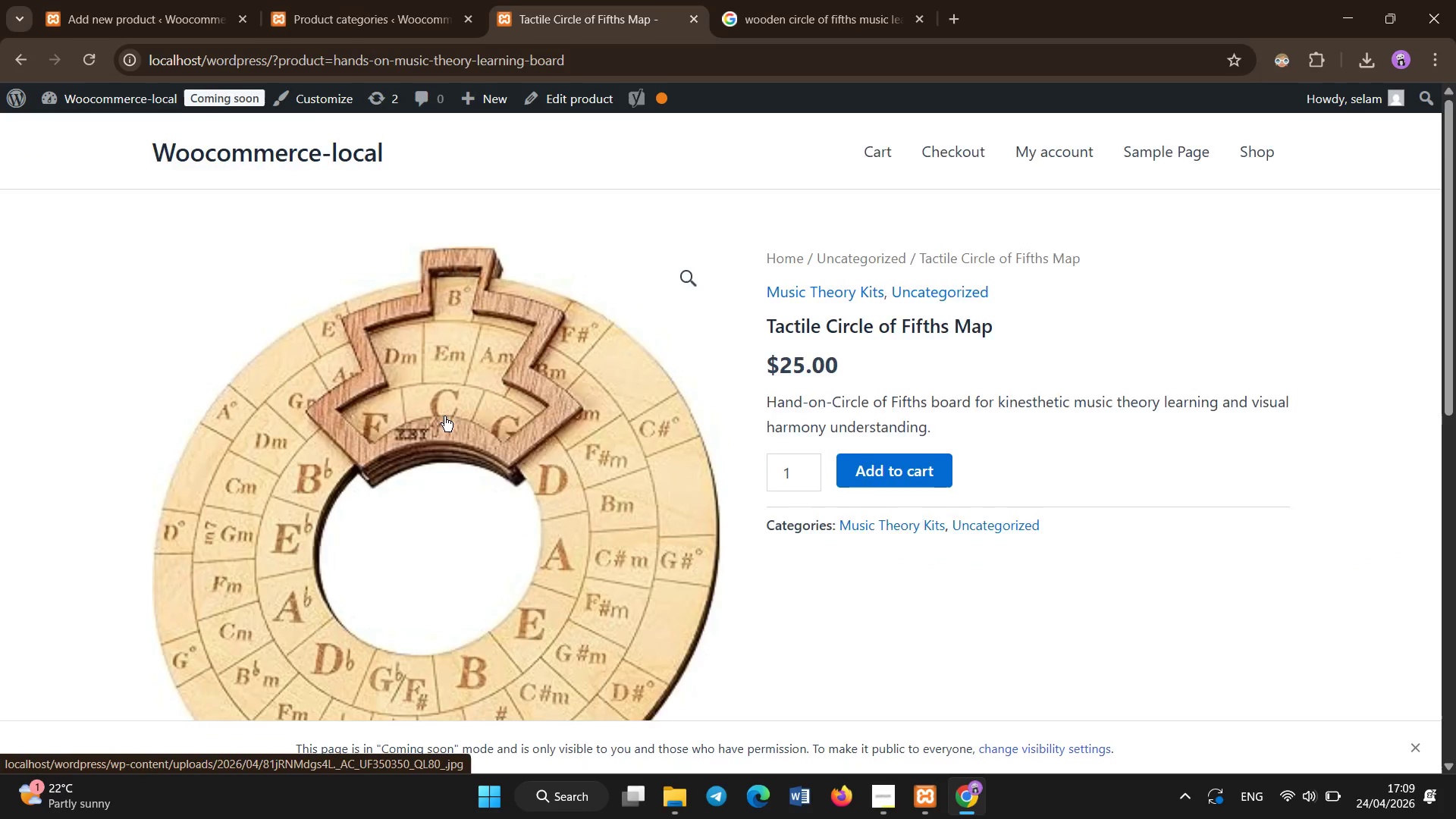 
scroll: coordinate [444, 416], scroll_direction: down, amount: 1.0
 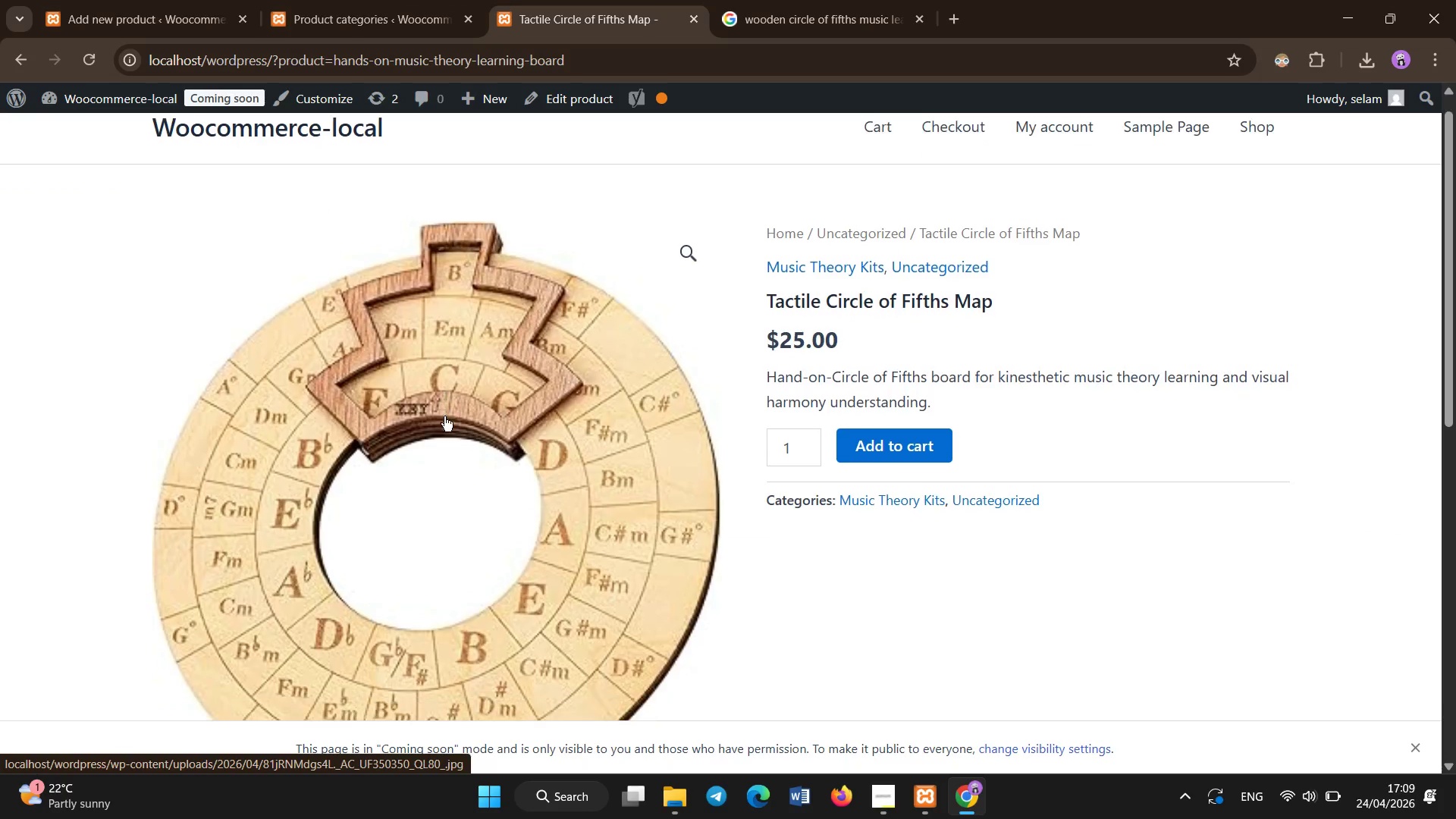 
scroll: coordinate [444, 416], scroll_direction: none, amount: 0.0
 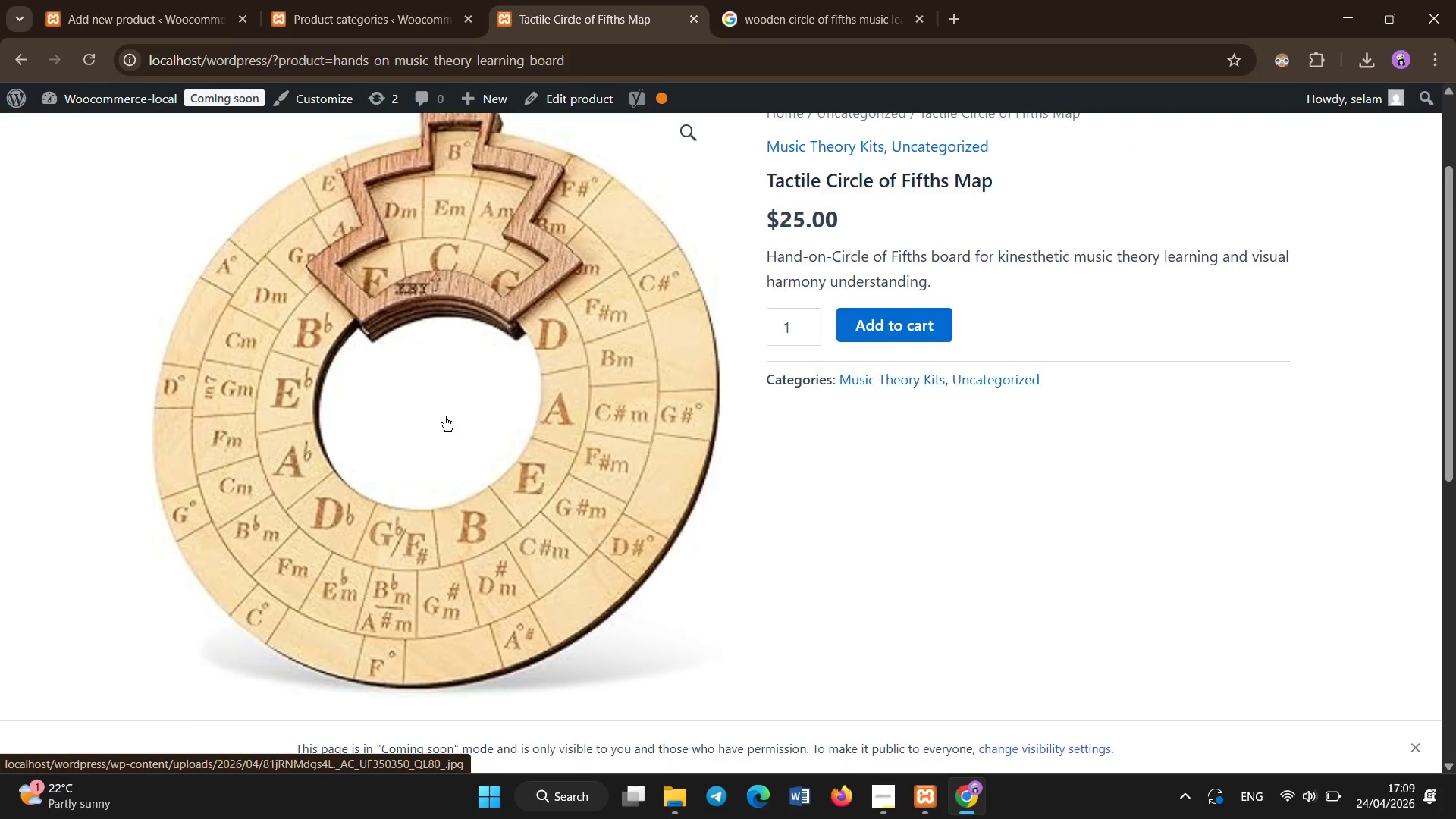 
scroll: coordinate [444, 416], scroll_direction: down, amount: 2.0
 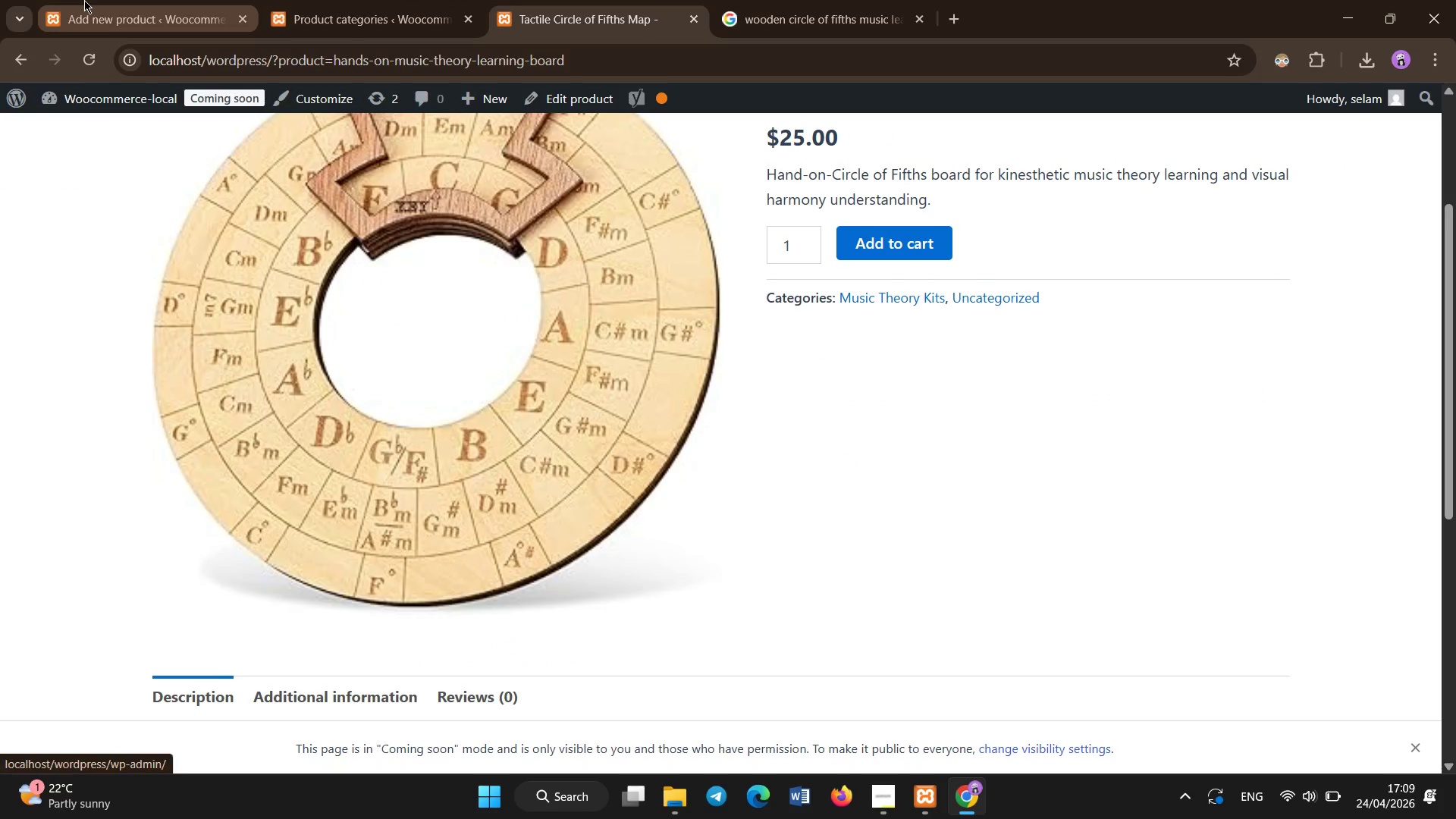 
left_click([84, 0])
 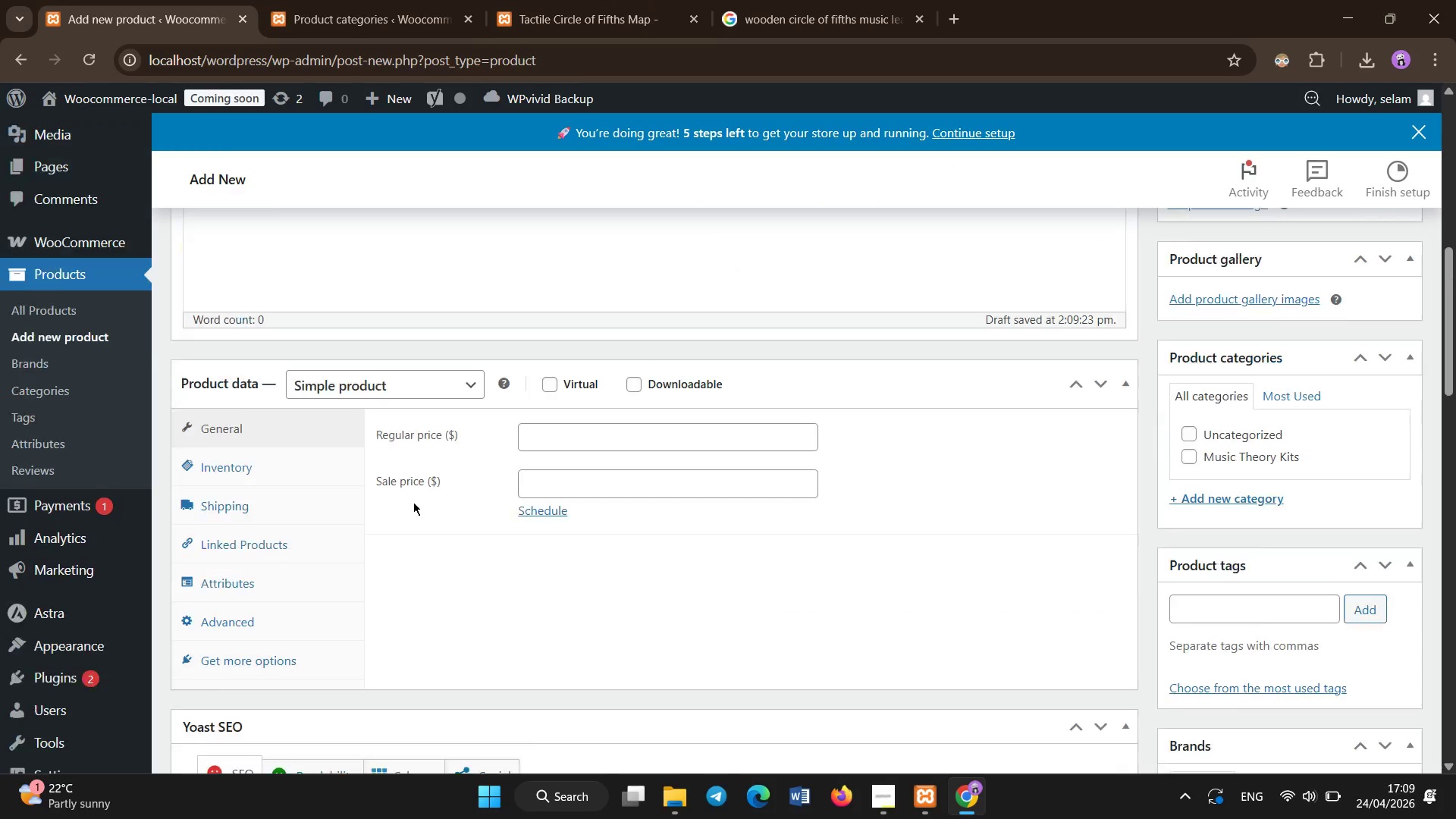 
scroll: coordinate [413, 502], scroll_direction: up, amount: 9.0
 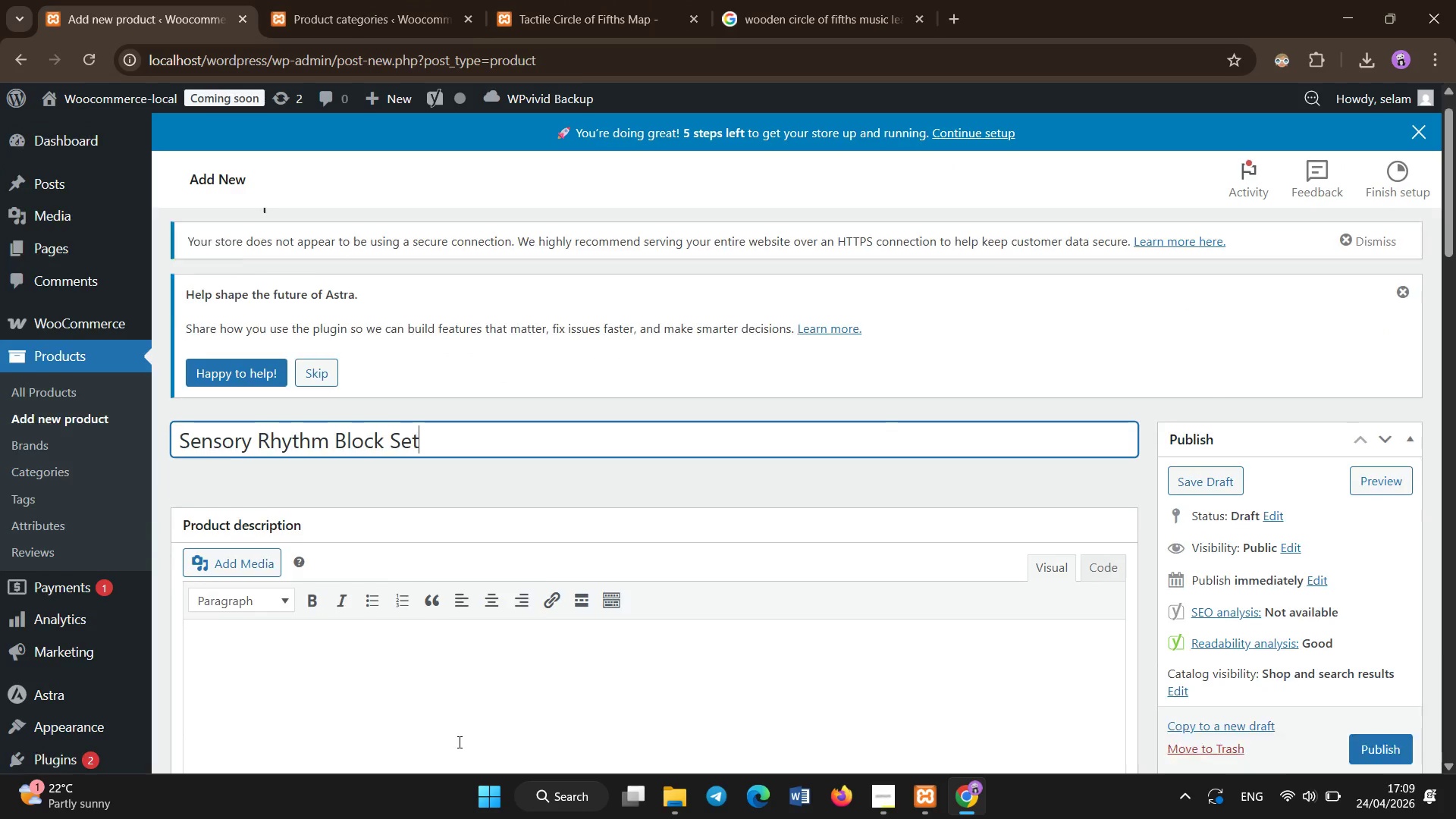 
scroll: coordinate [460, 742], scroll_direction: none, amount: 0.0
 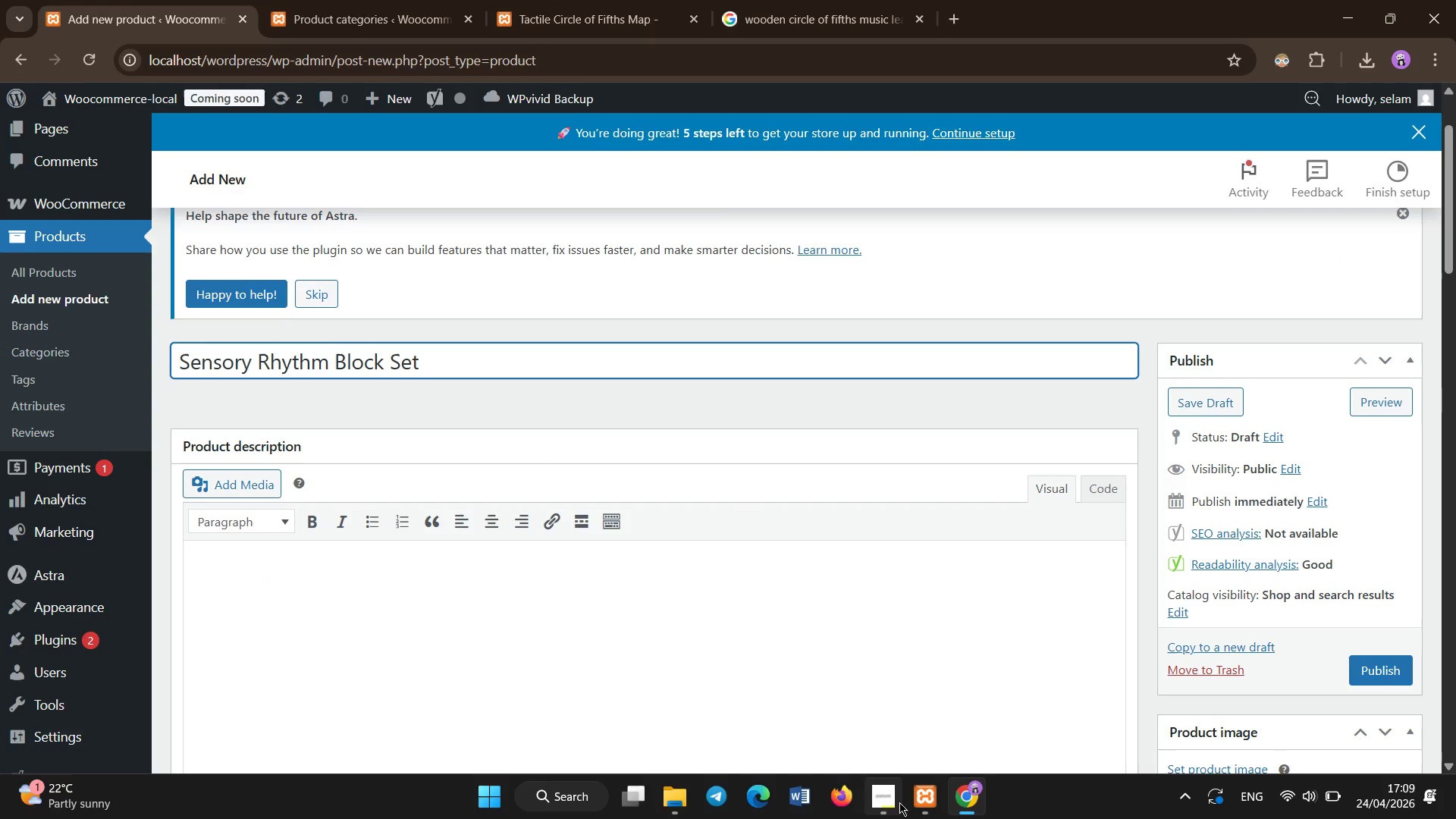 
left_click([894, 802])